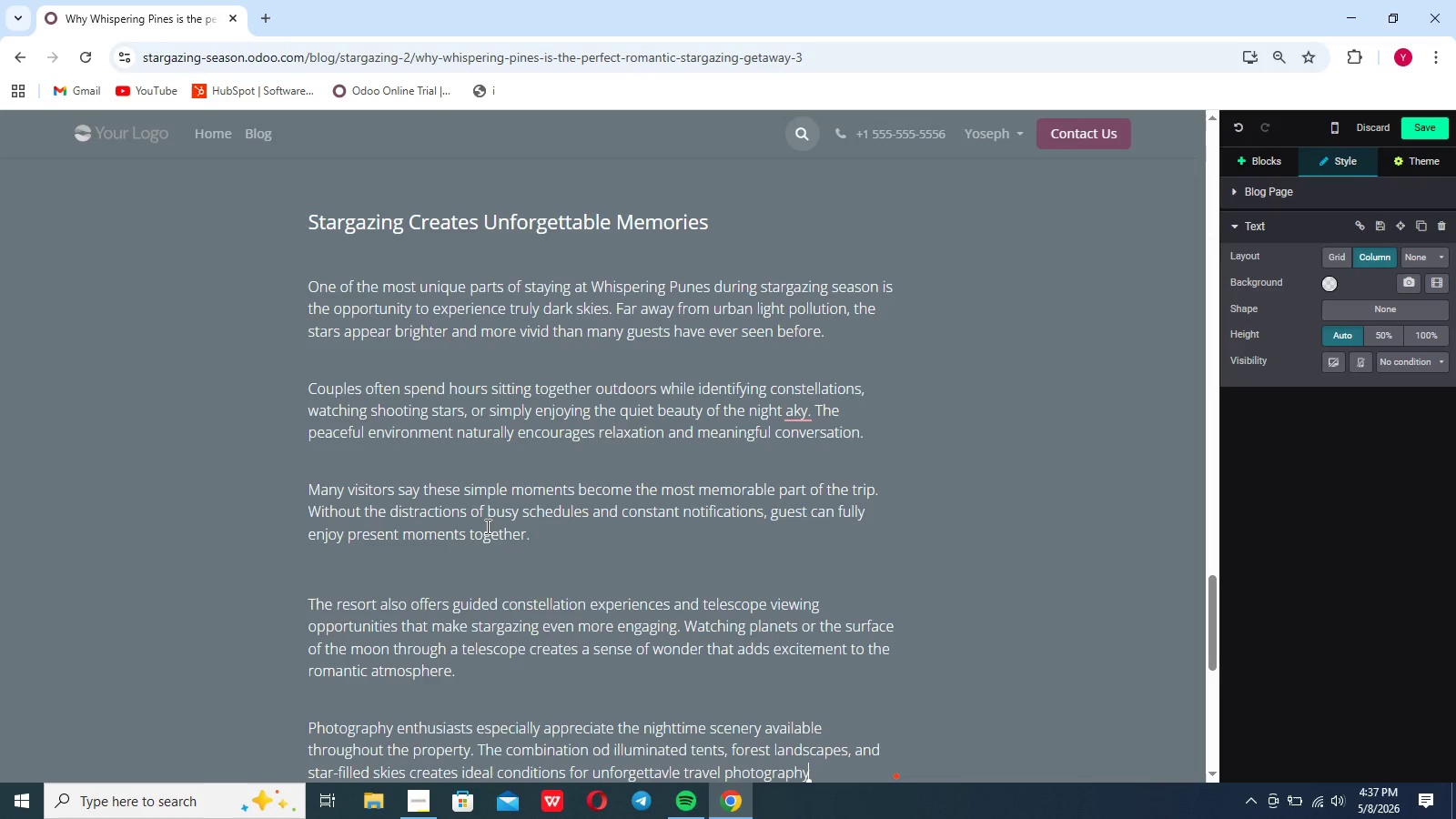 
hold_key(key=ShiftRight, duration=1.03)
 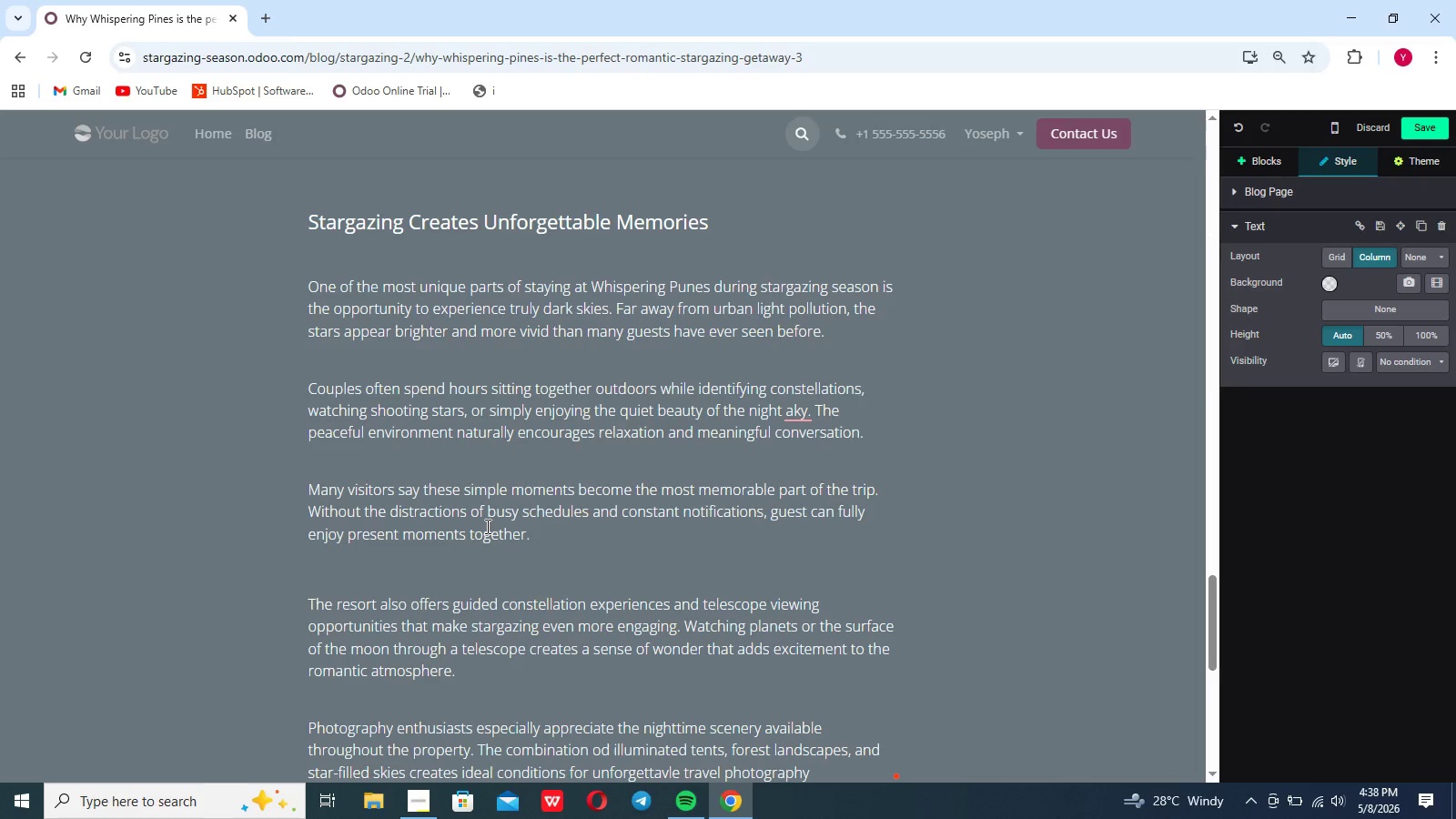 
hold_key(key=Enter, duration=0.34)
 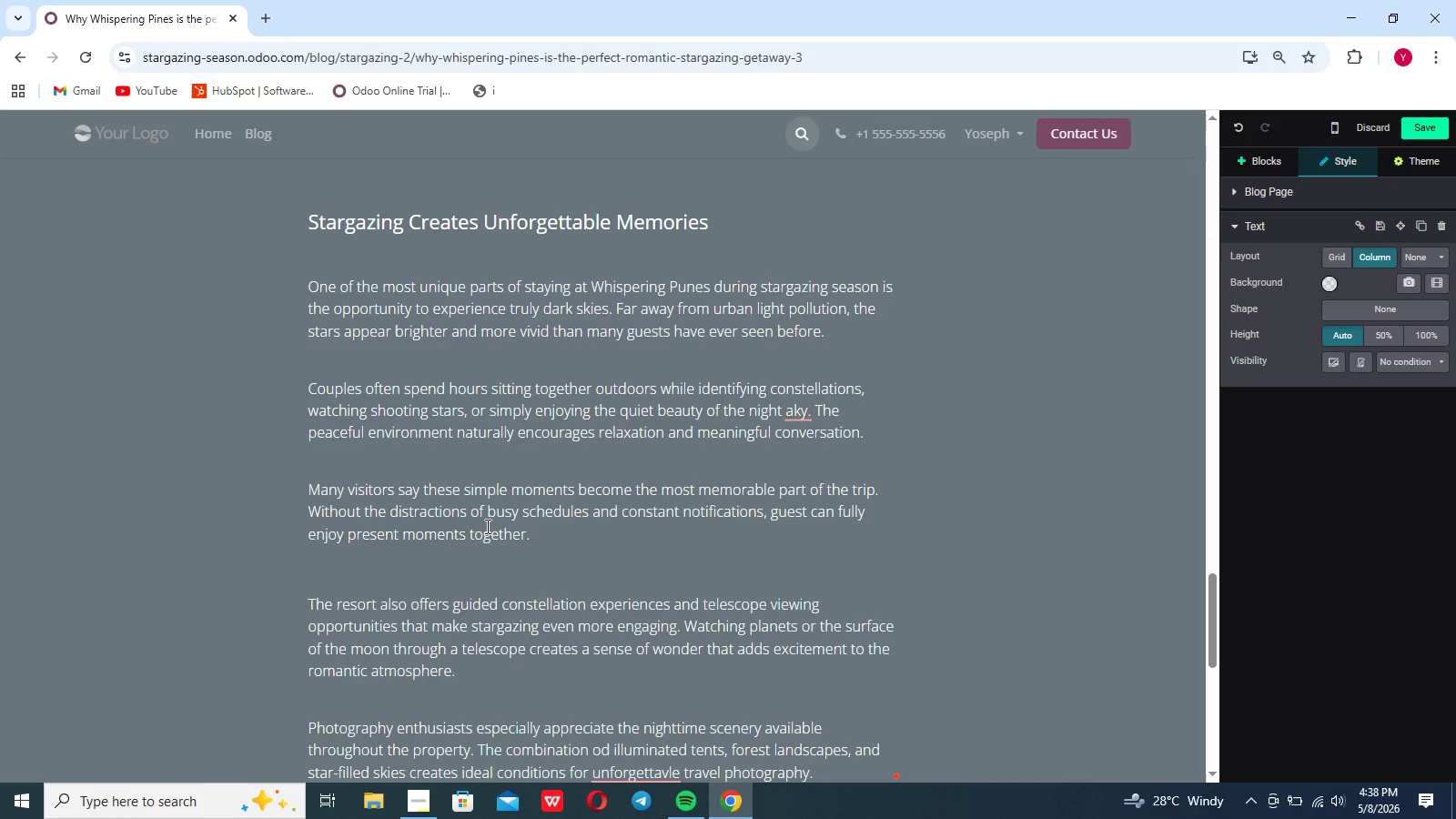 
key(Enter)
 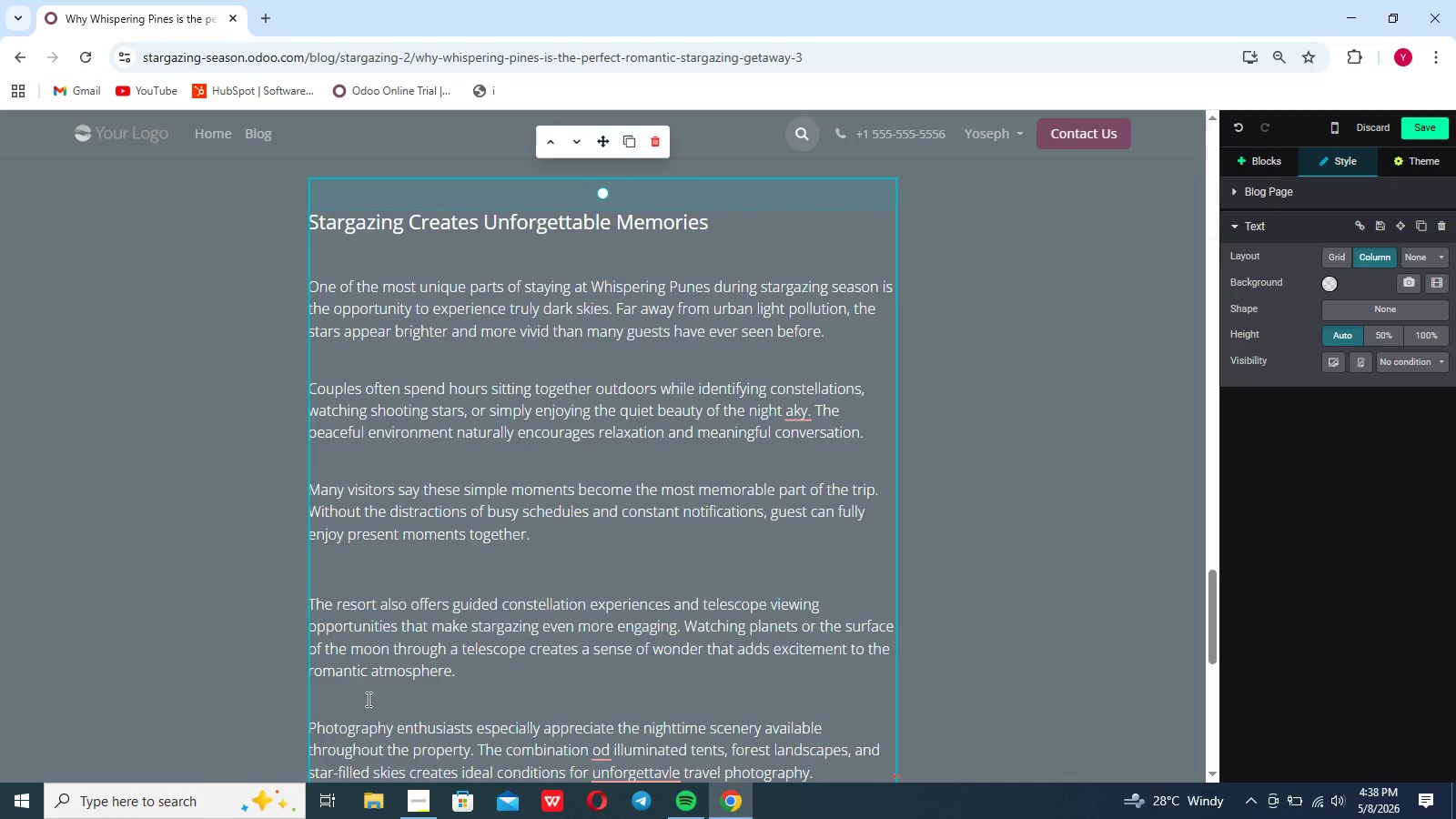 
scroll: coordinate [367, 699], scroll_direction: down, amount: 8.0
 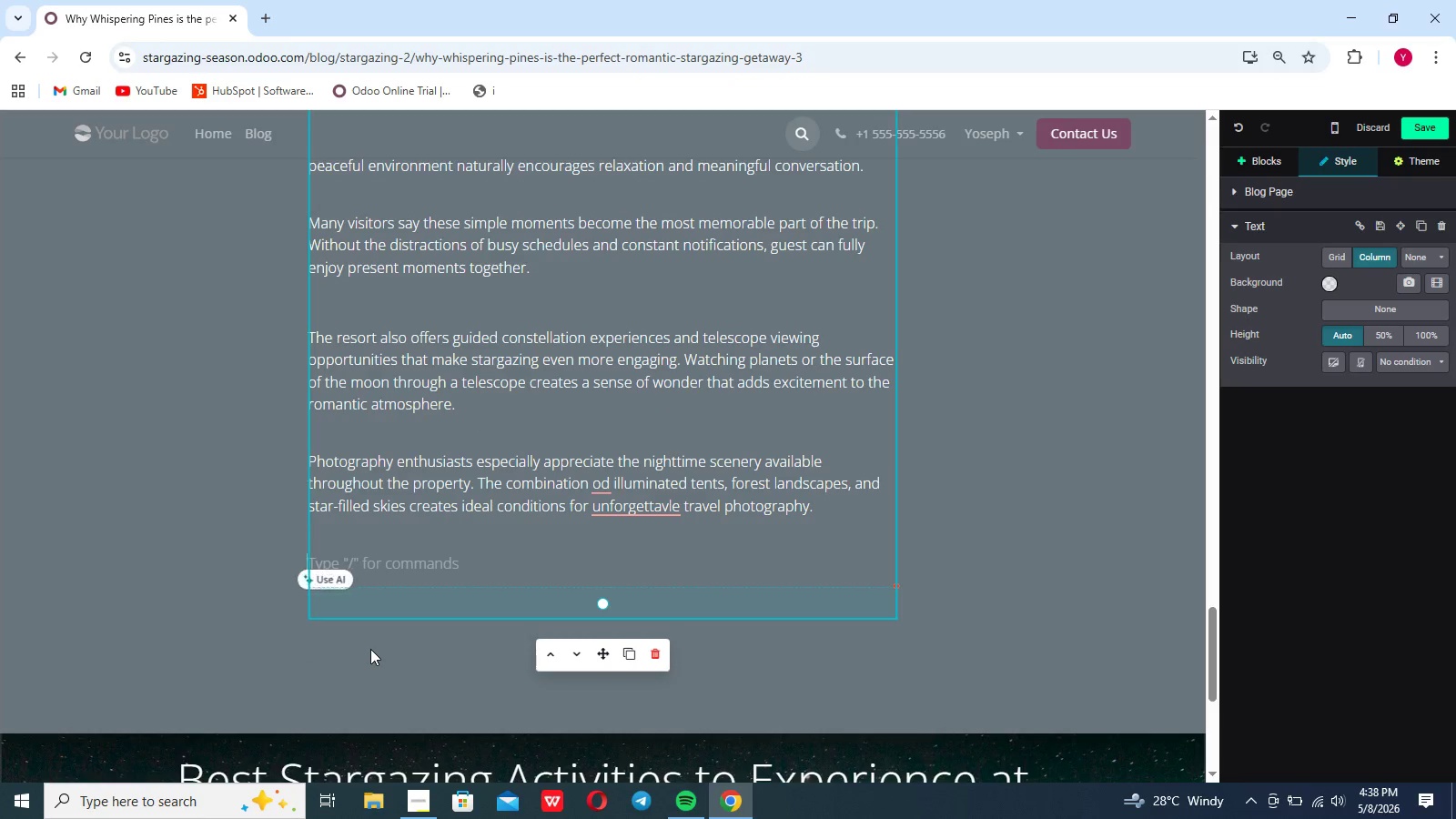 
type(a)
key(Backspace)
type(for couples seac)
key(Backspace)
type(rching fo )
key(Backspace)
type(r ecperience that feel authentic and meaningful, stargax)
key(Backspace)
type(zing offers something unique. It encourages guests to slow down, appreciate nature)
 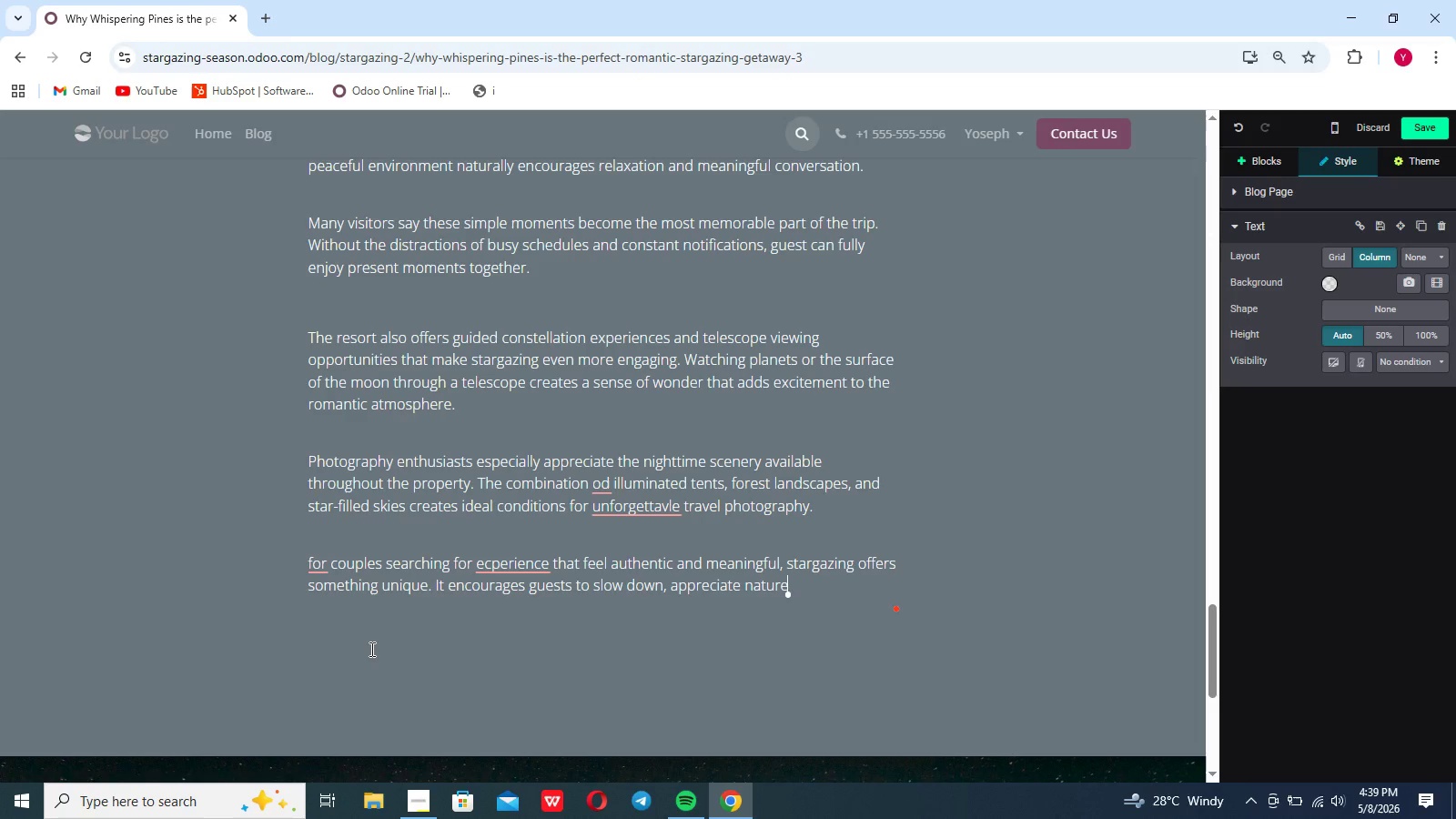 
type(, and create lasting memories together.)
 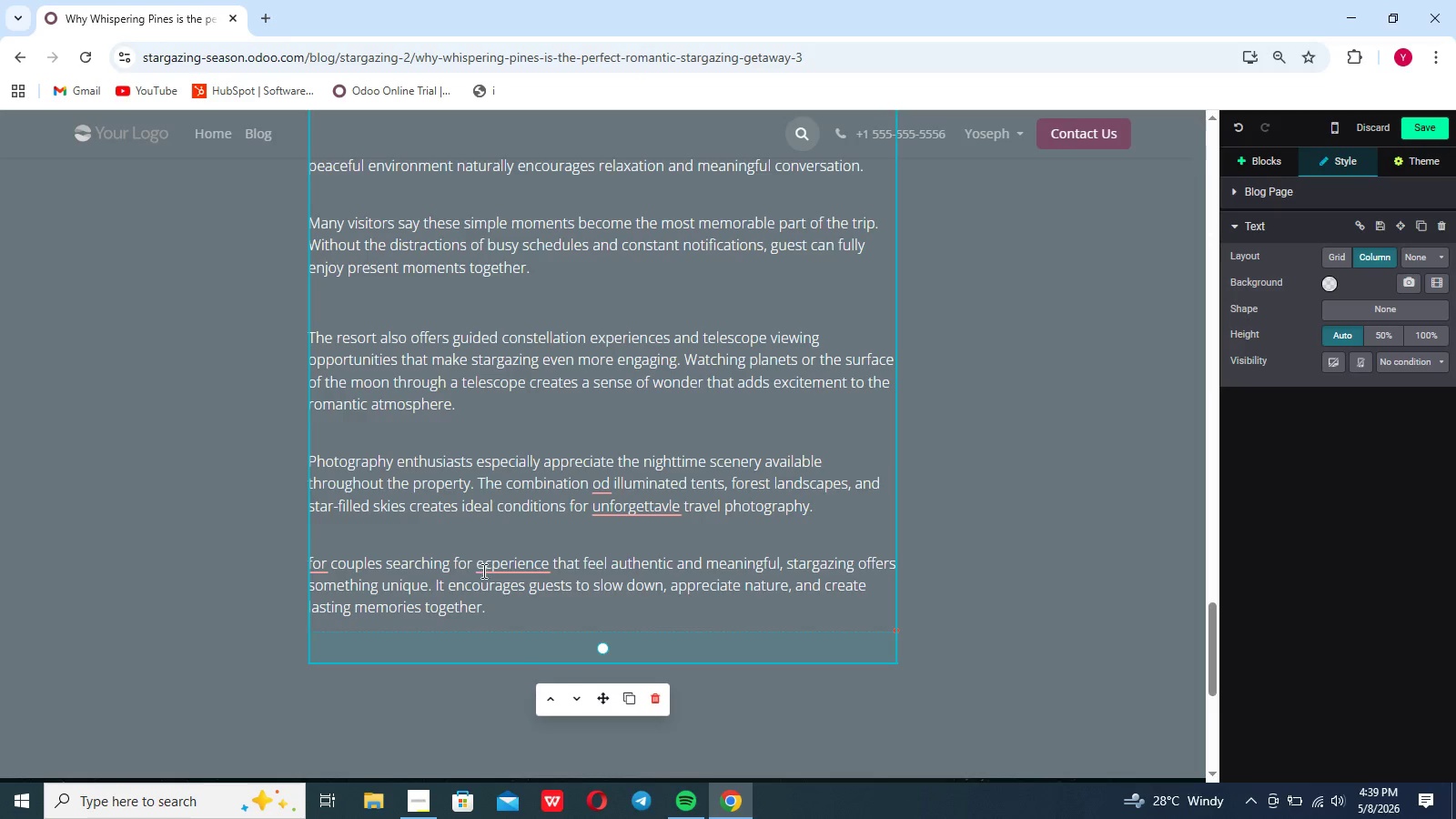 
mouse_move([505, 591])
 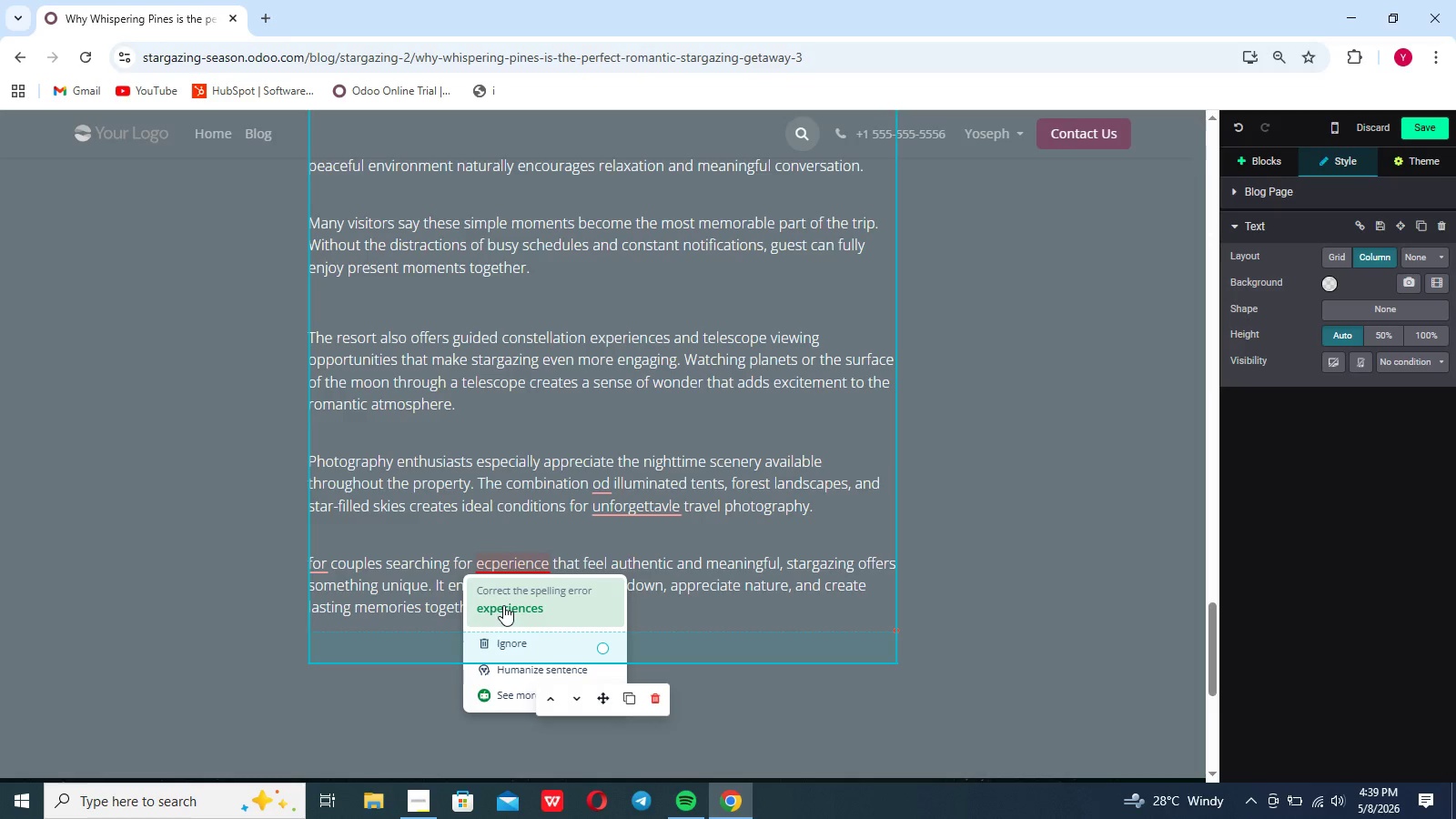 
left_click([503, 605])
 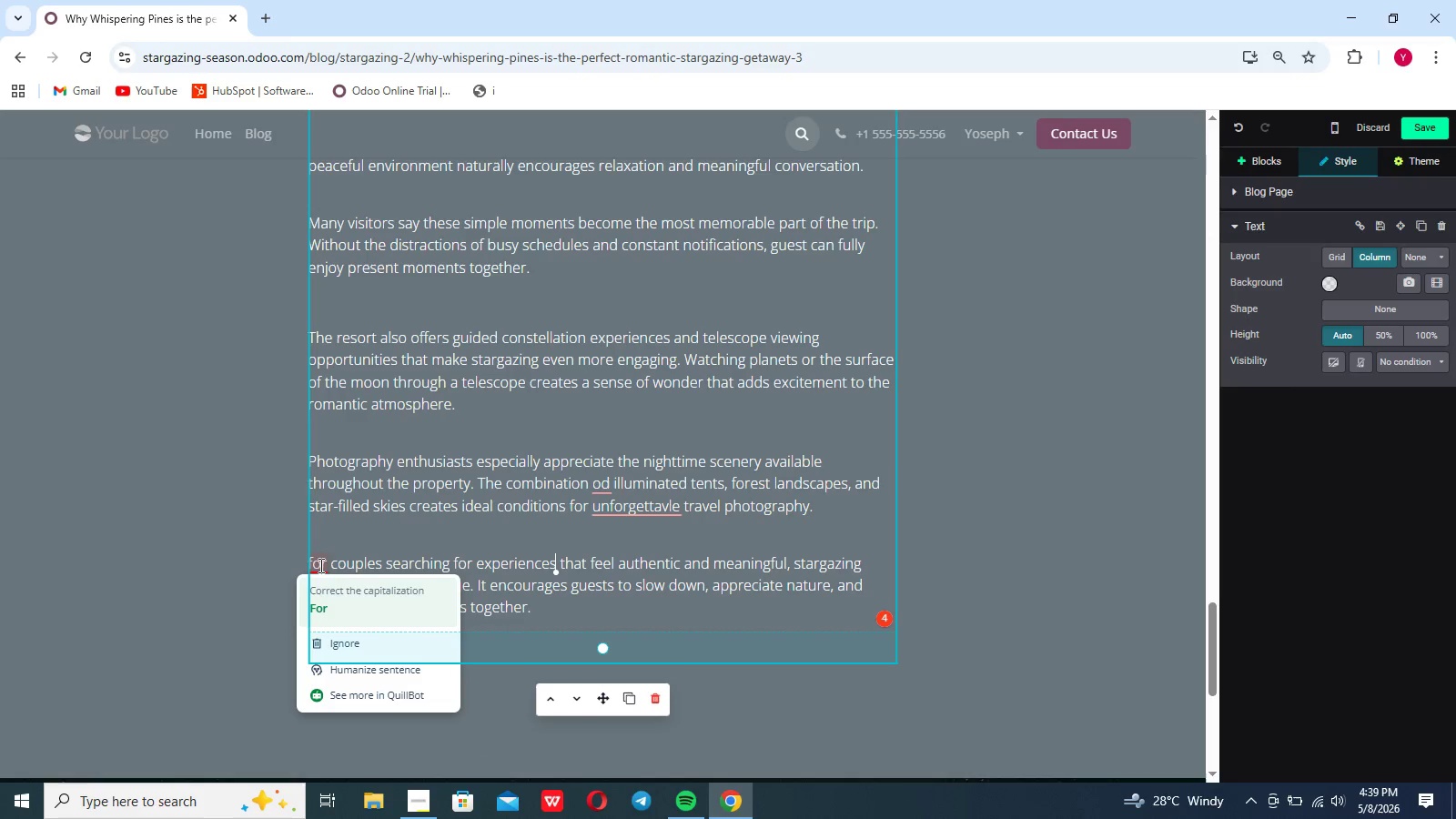 
wait(5.22)
 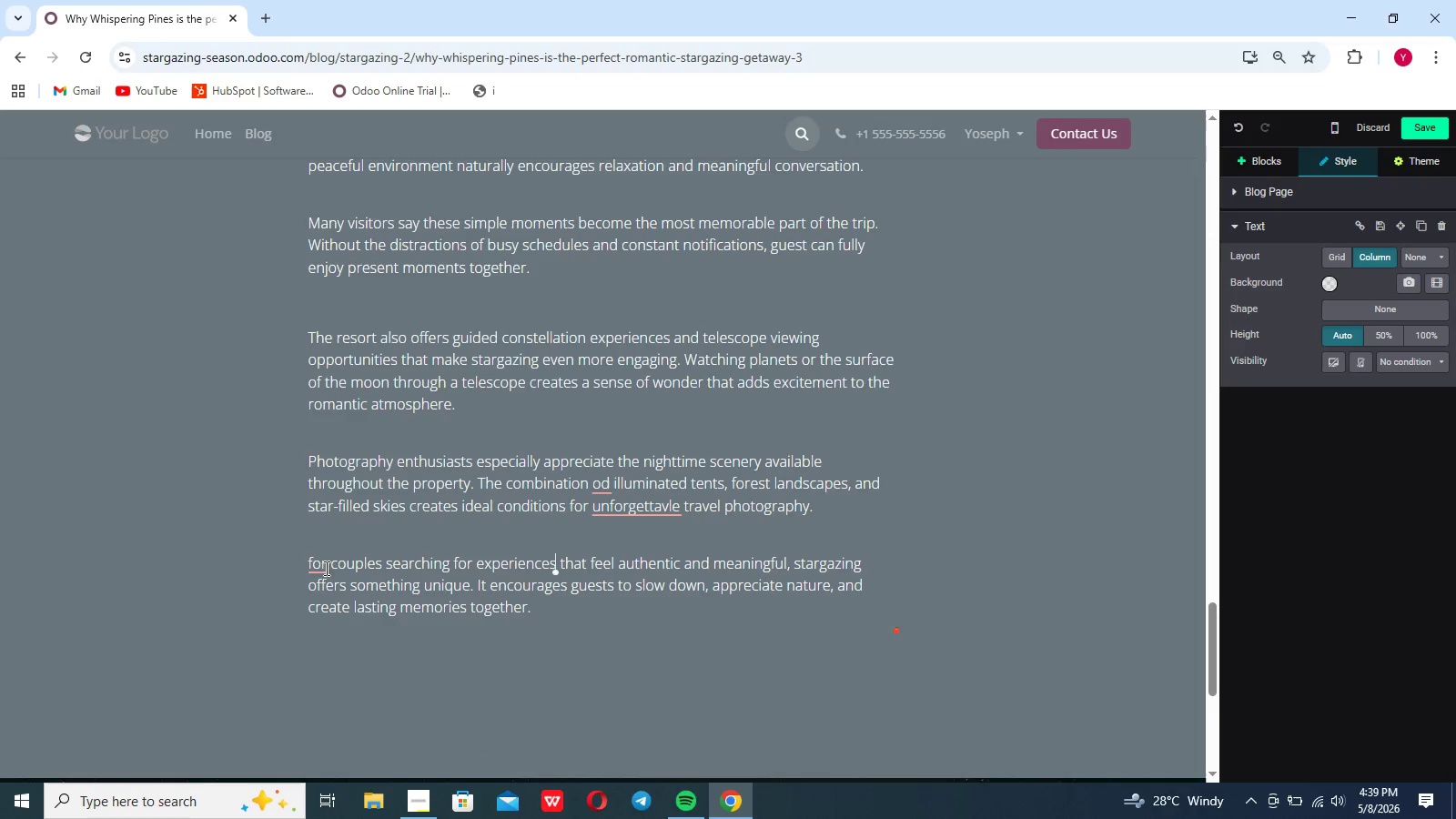 
left_click([322, 593])
 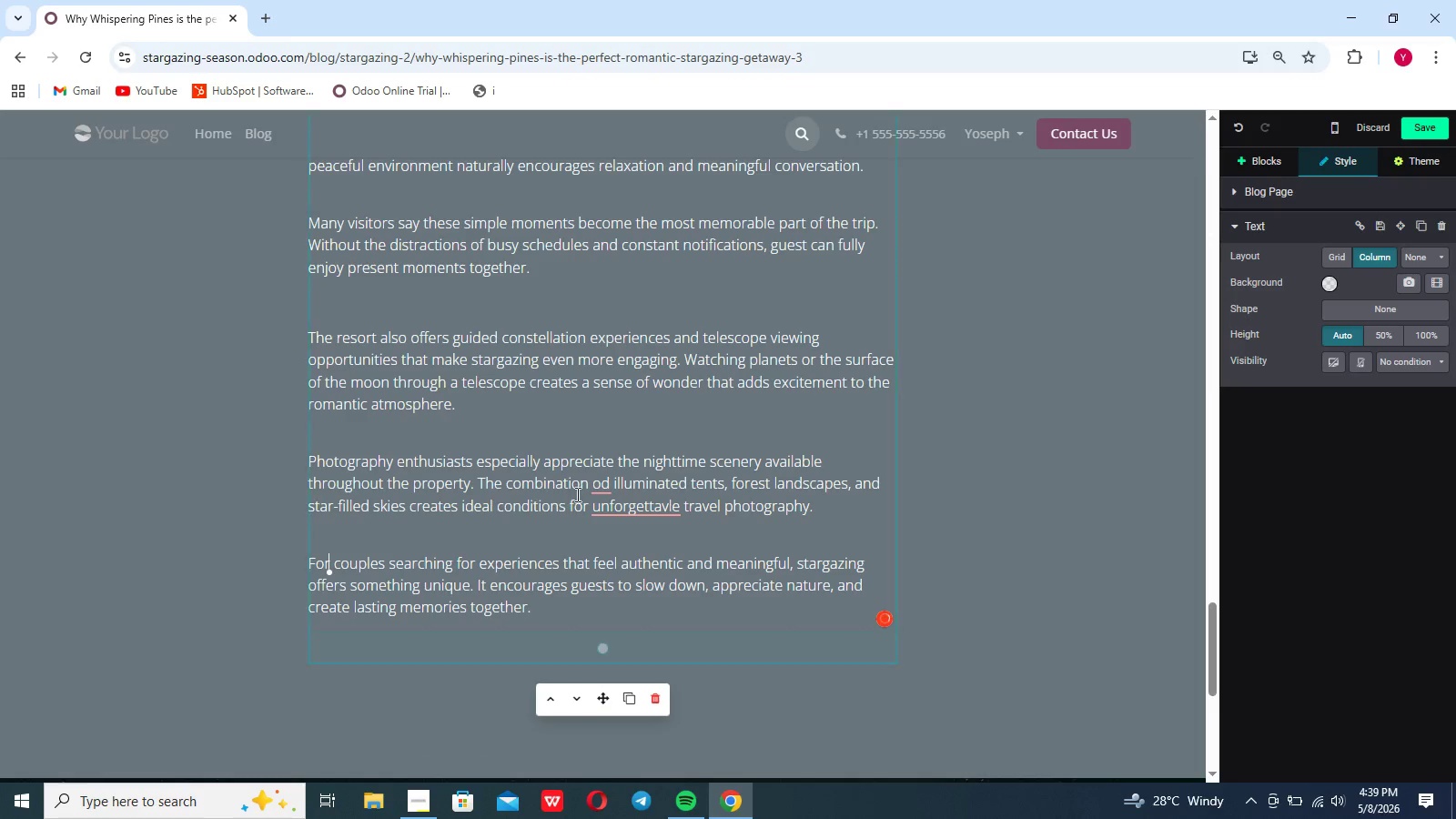 
mouse_move([607, 512])
 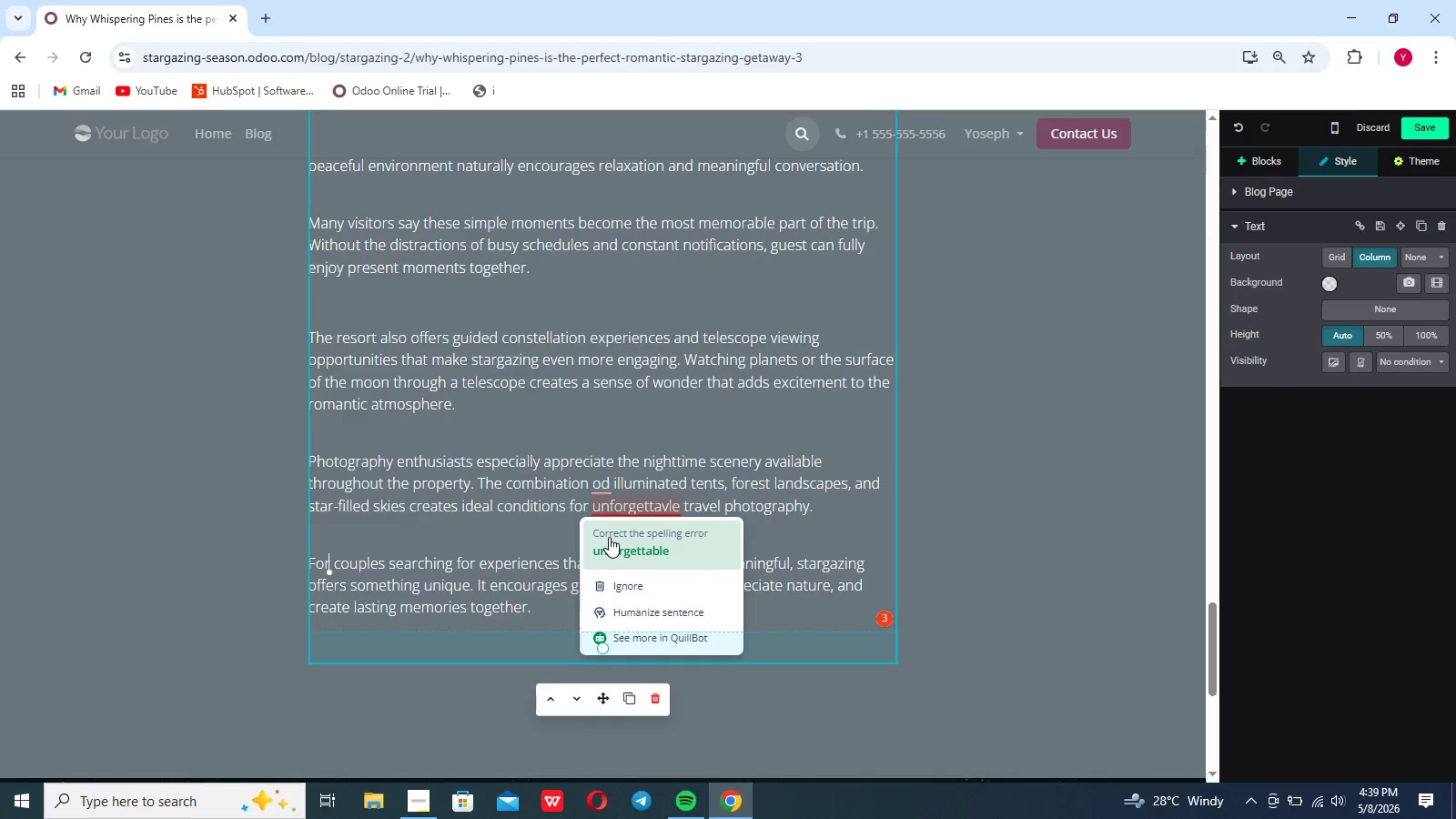 
left_click([609, 537])
 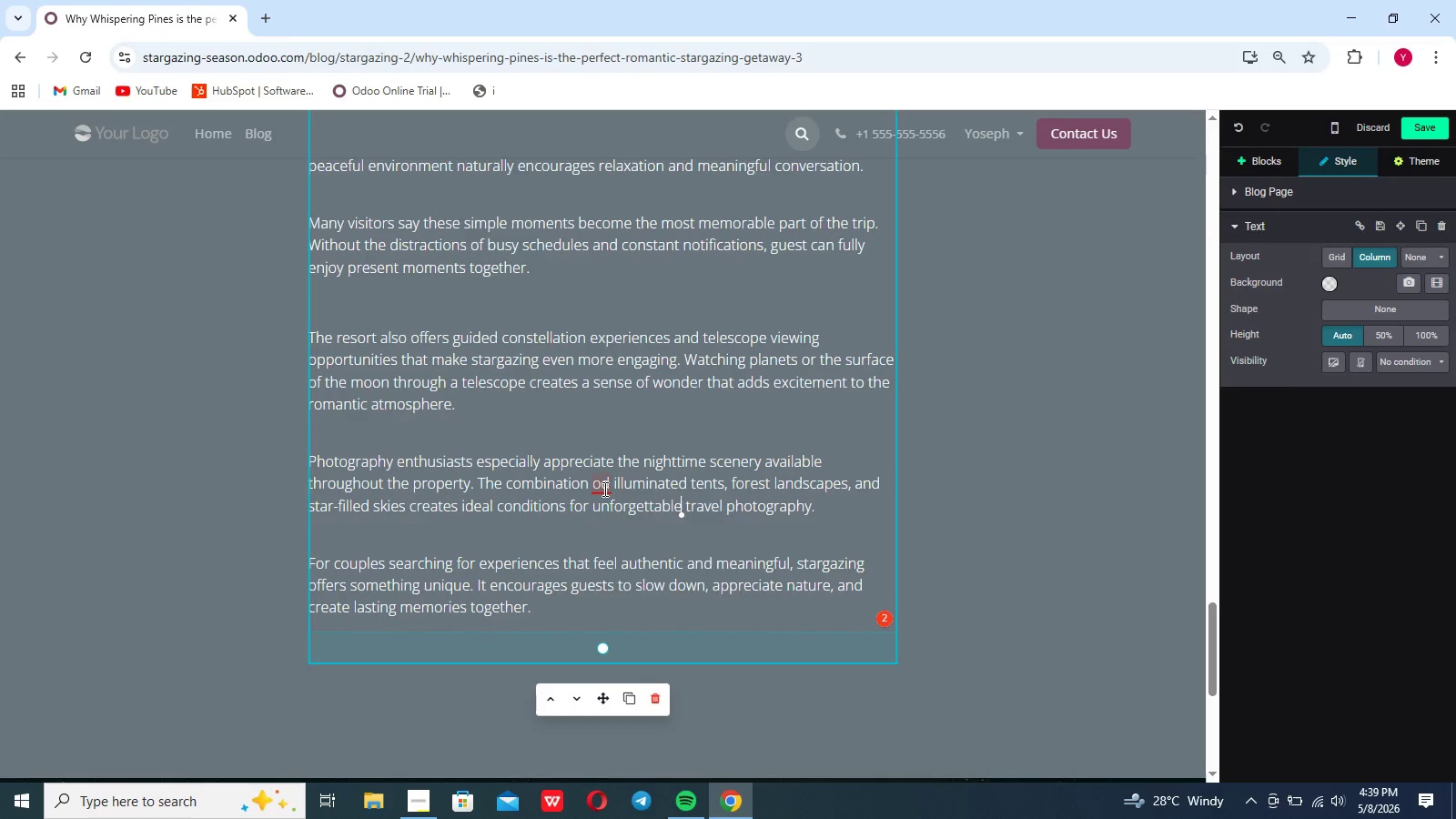 
wait(5.27)
 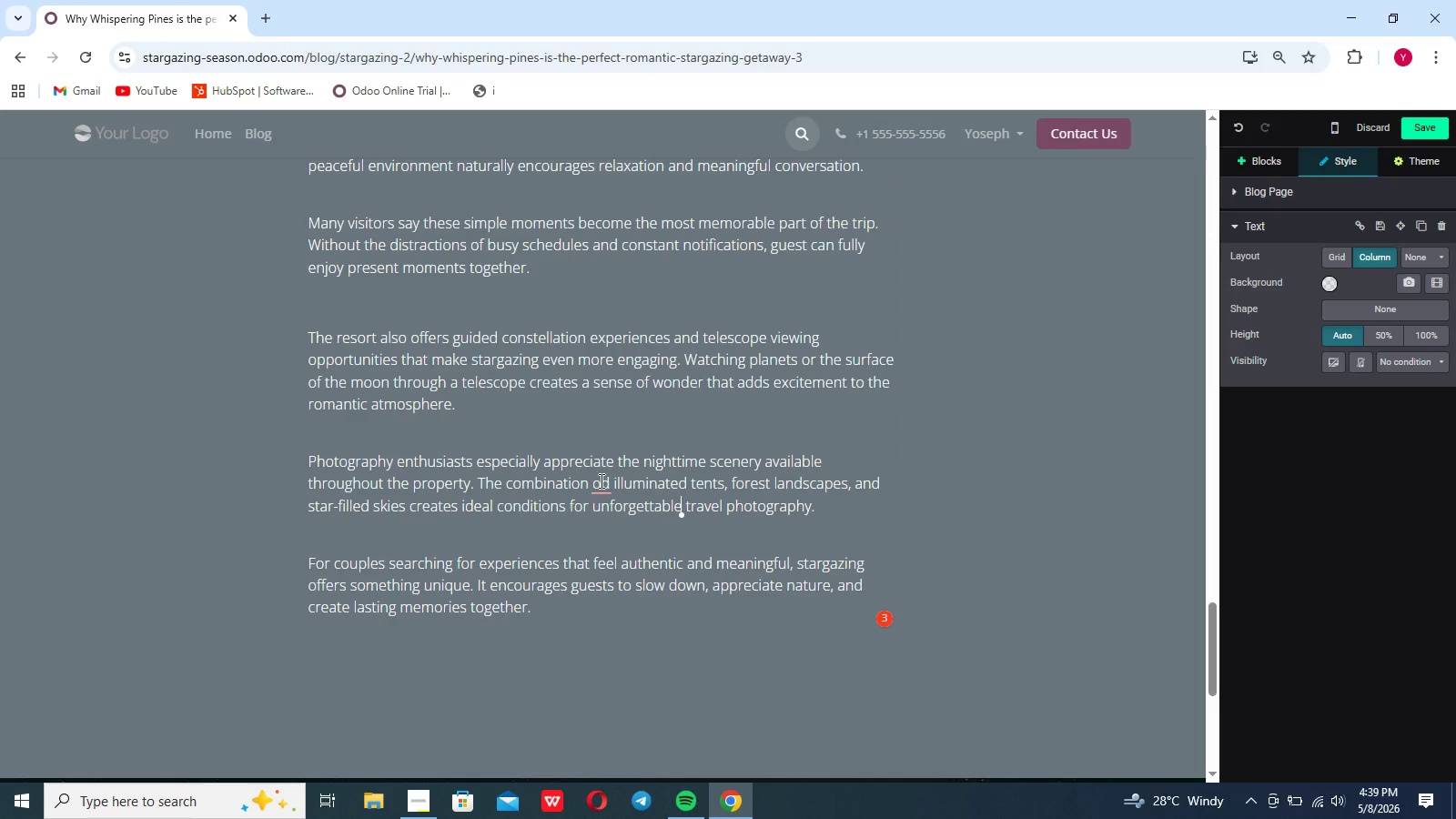 
left_click([601, 525])
 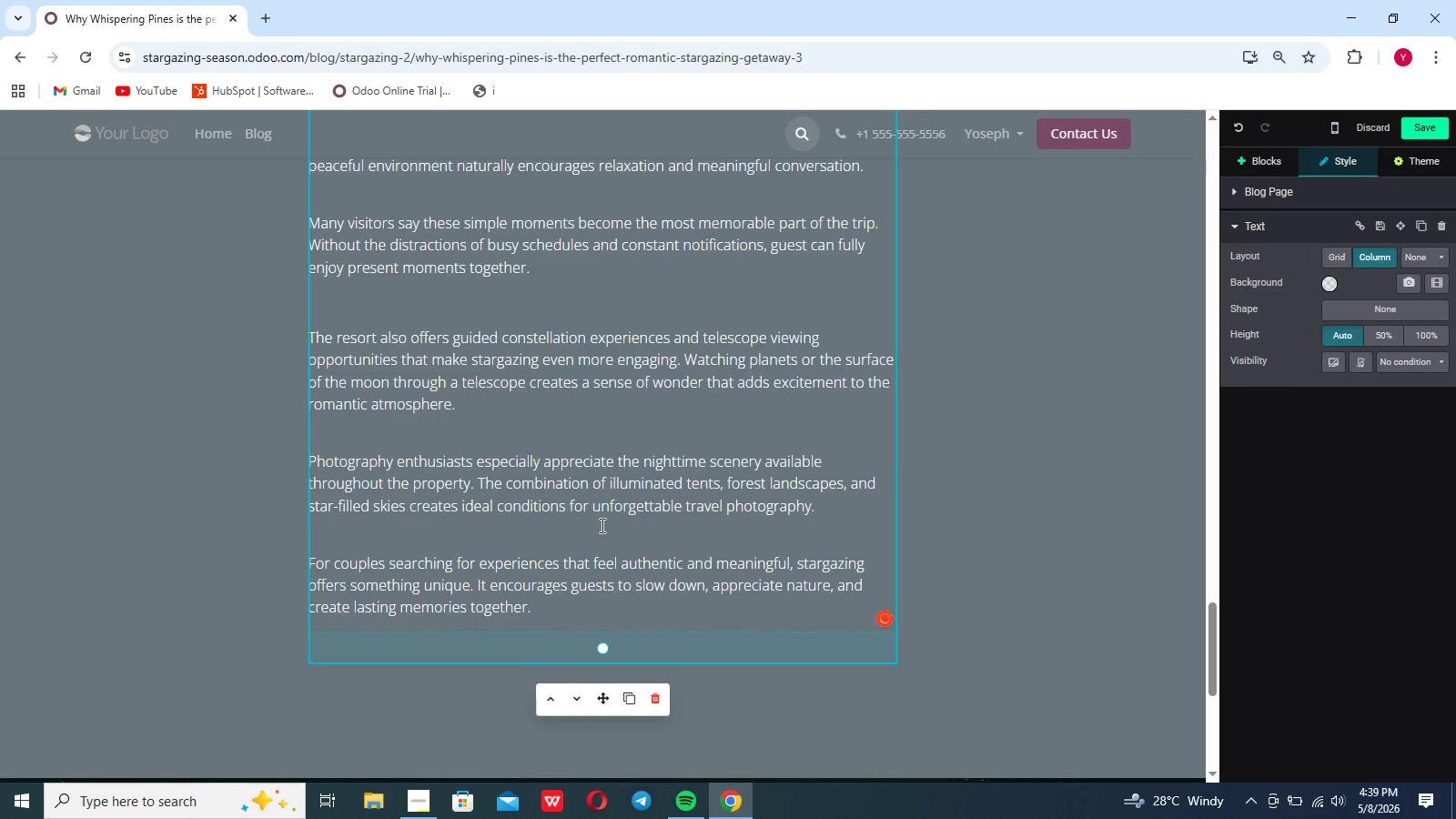 
scroll: coordinate [601, 525], scroll_direction: up, amount: 9.0
 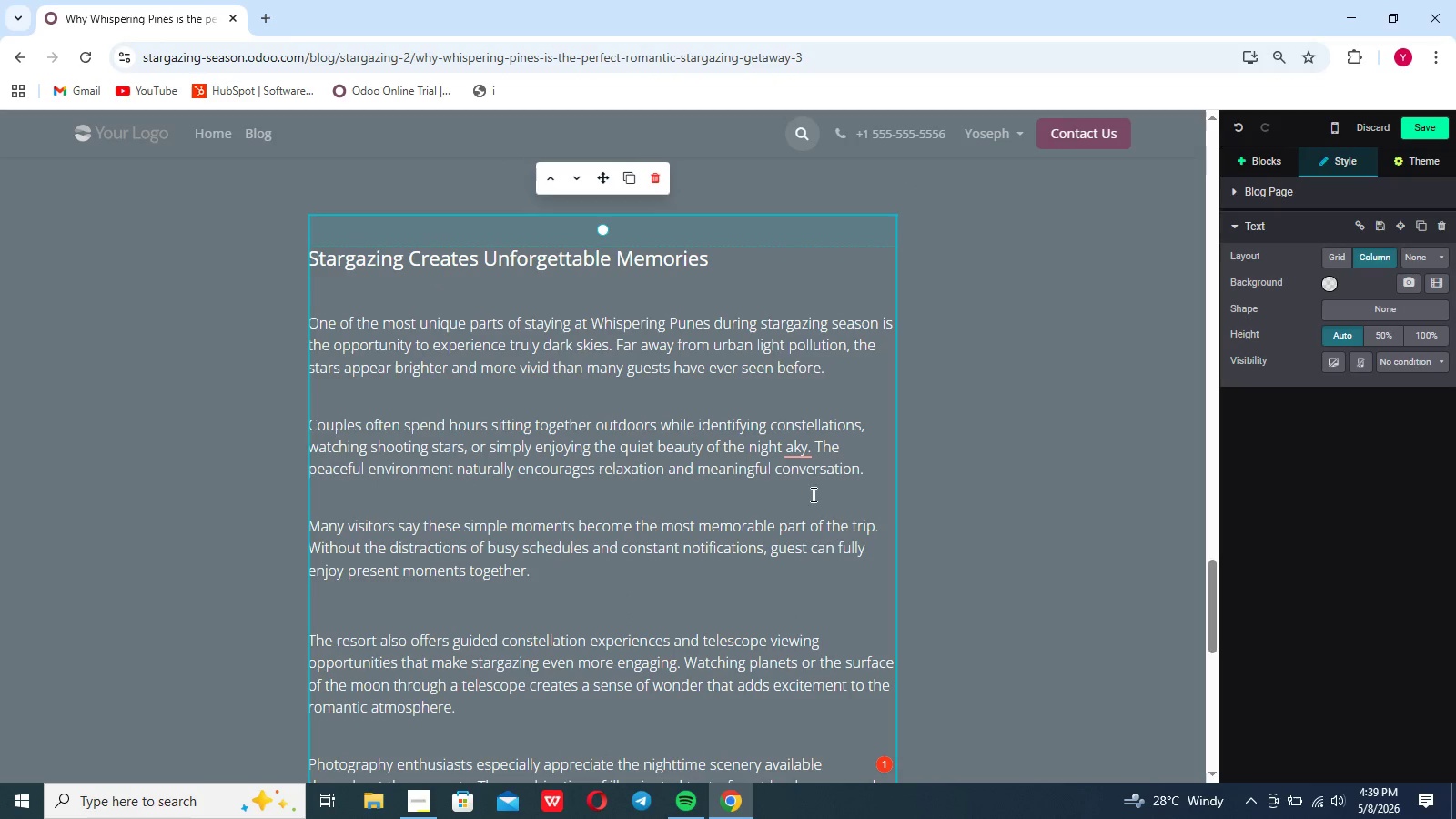 
mouse_move([800, 480])
 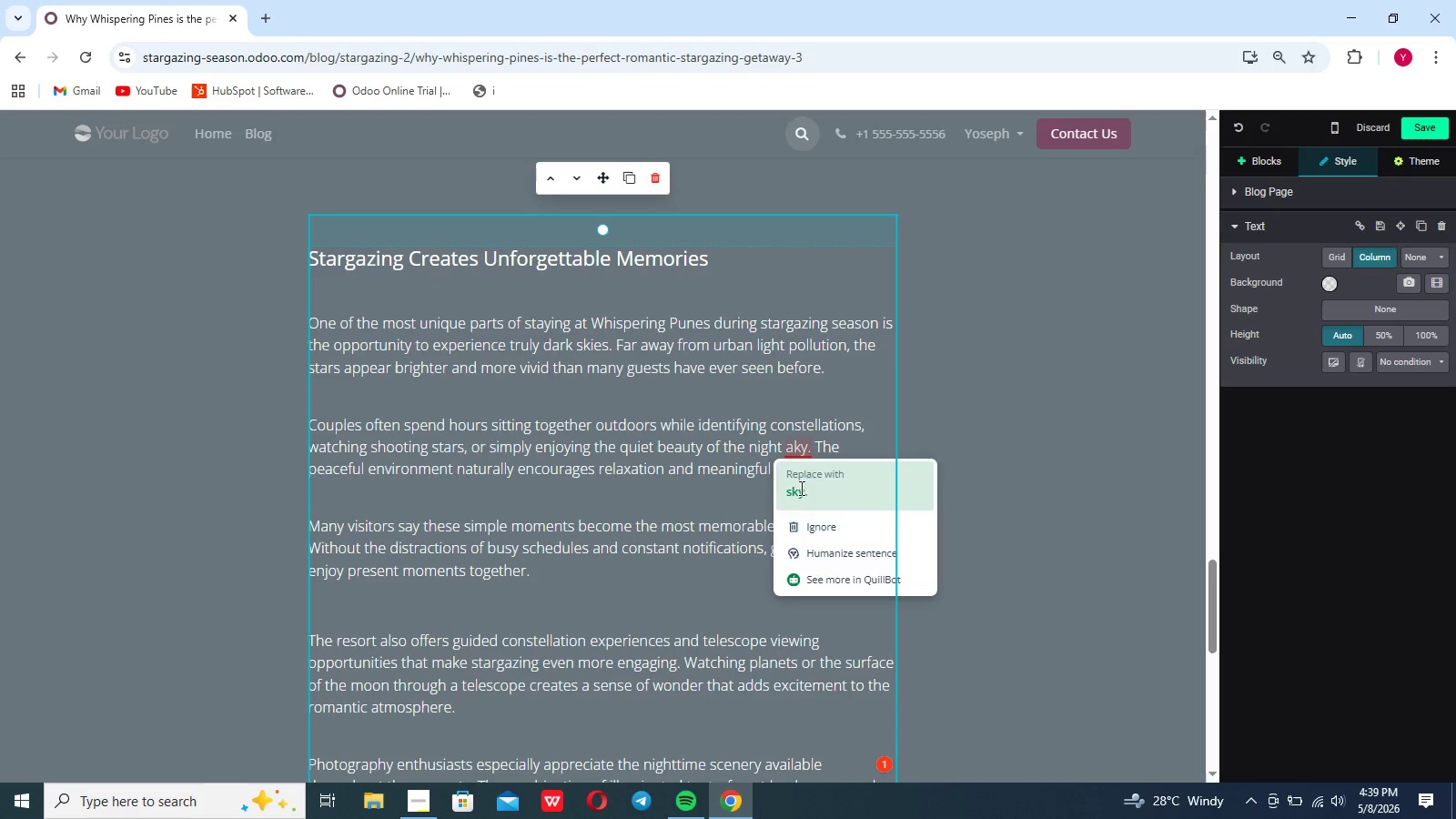 
left_click([800, 488])
 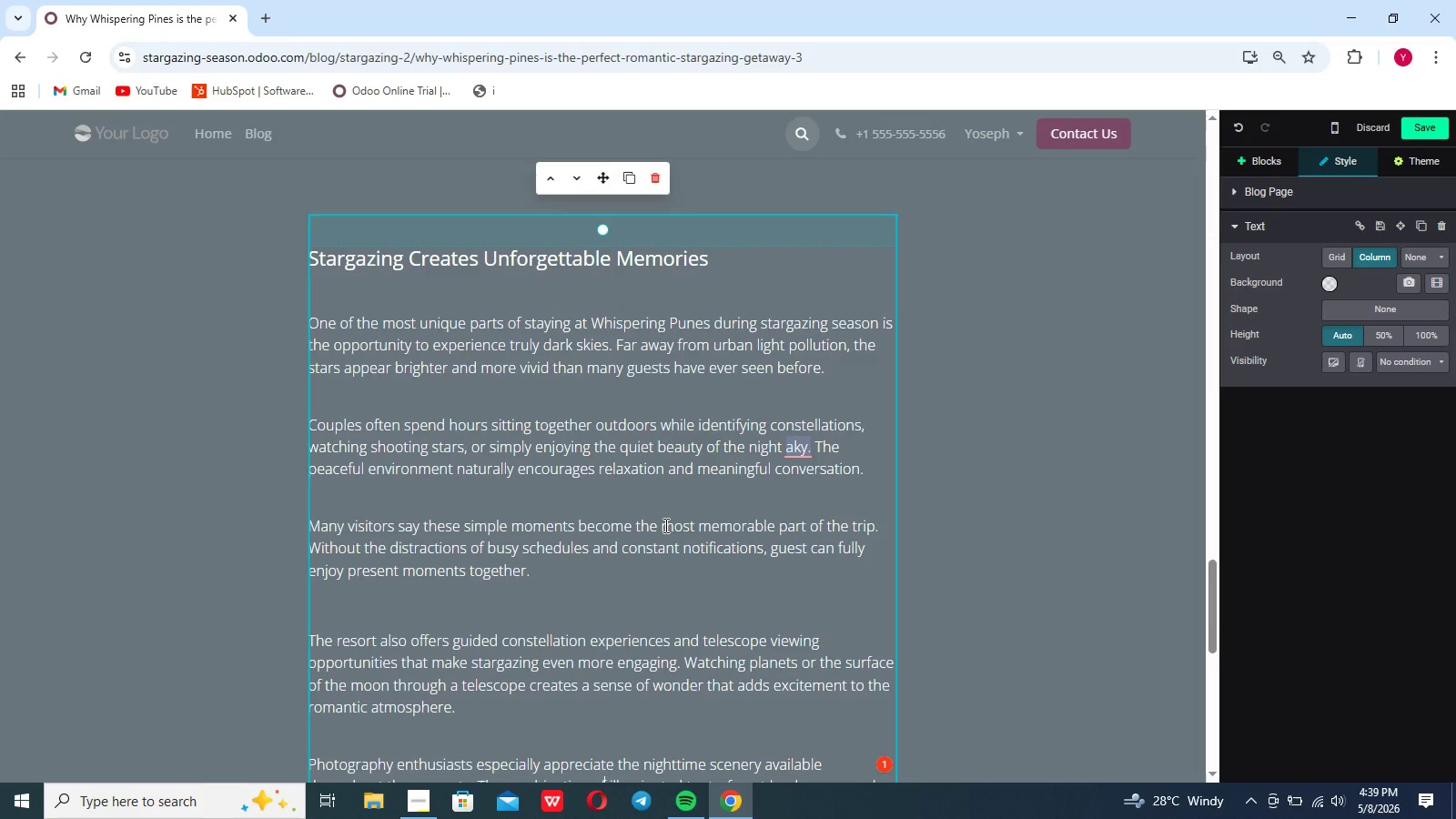 
scroll: coordinate [664, 525], scroll_direction: down, amount: 12.0
 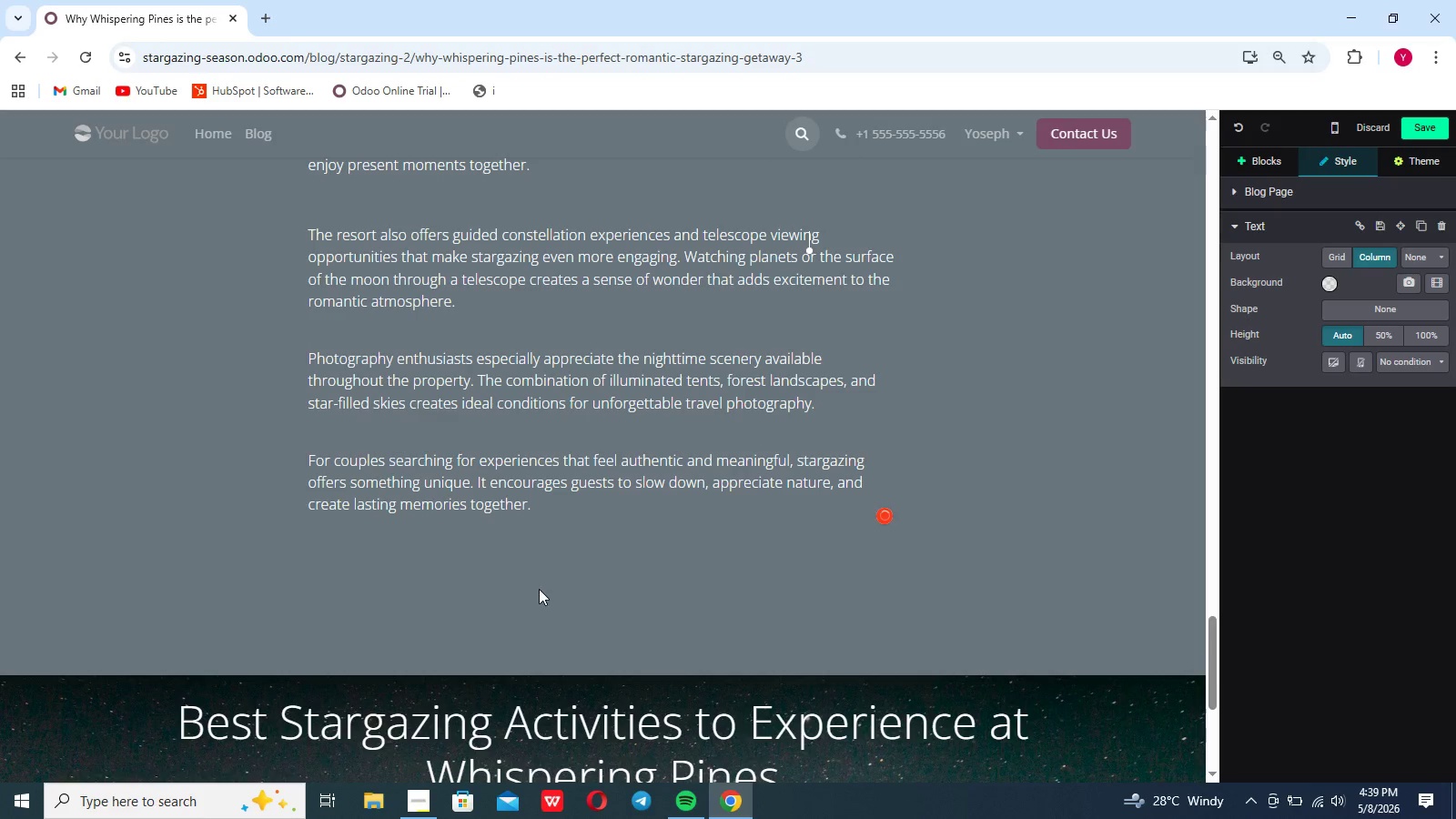 
scroll: coordinate [539, 589], scroll_direction: up, amount: 1.0
 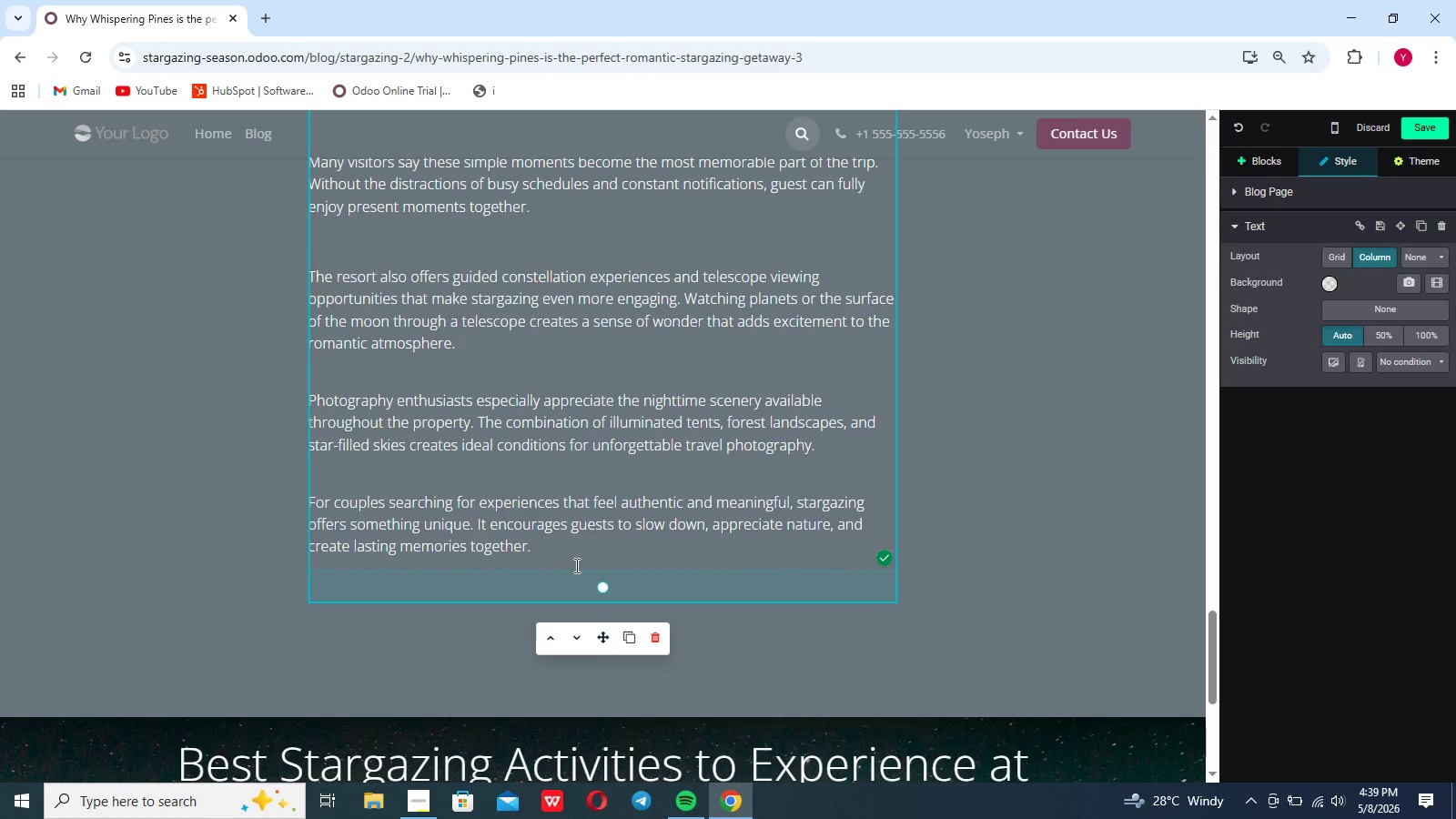 
left_click([575, 565])
 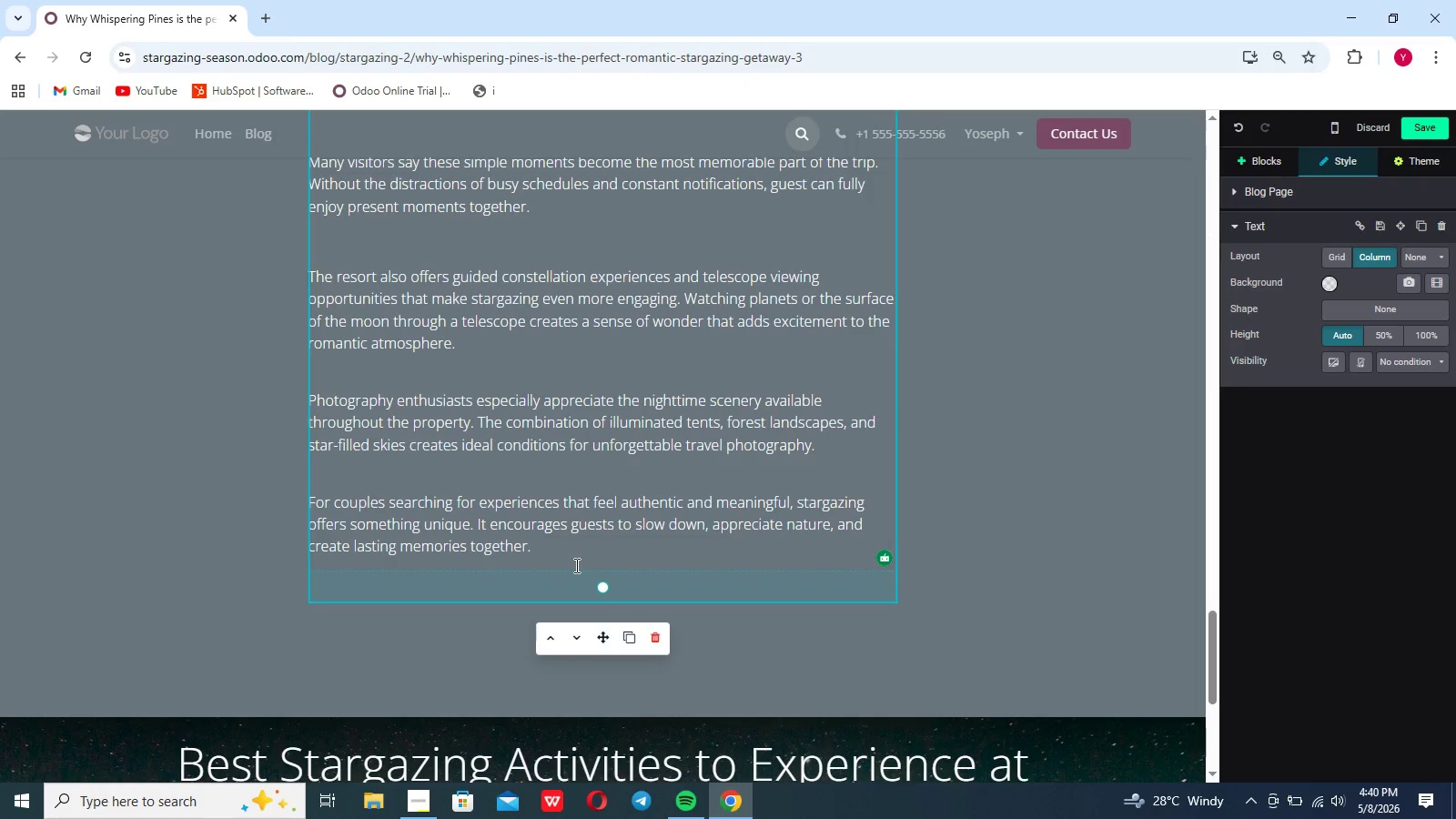 
wait(14.22)
 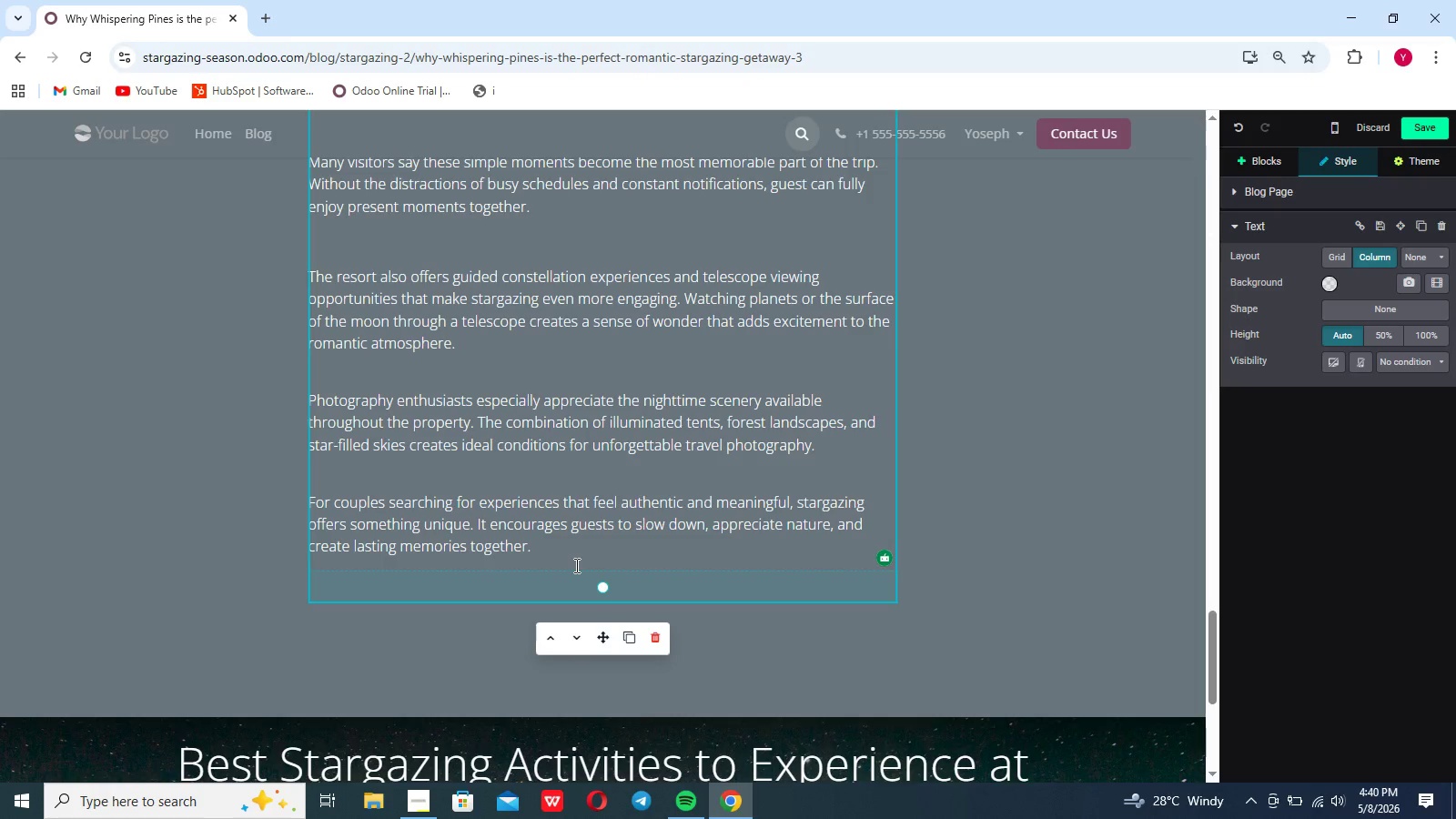 
left_click([1262, 167])
 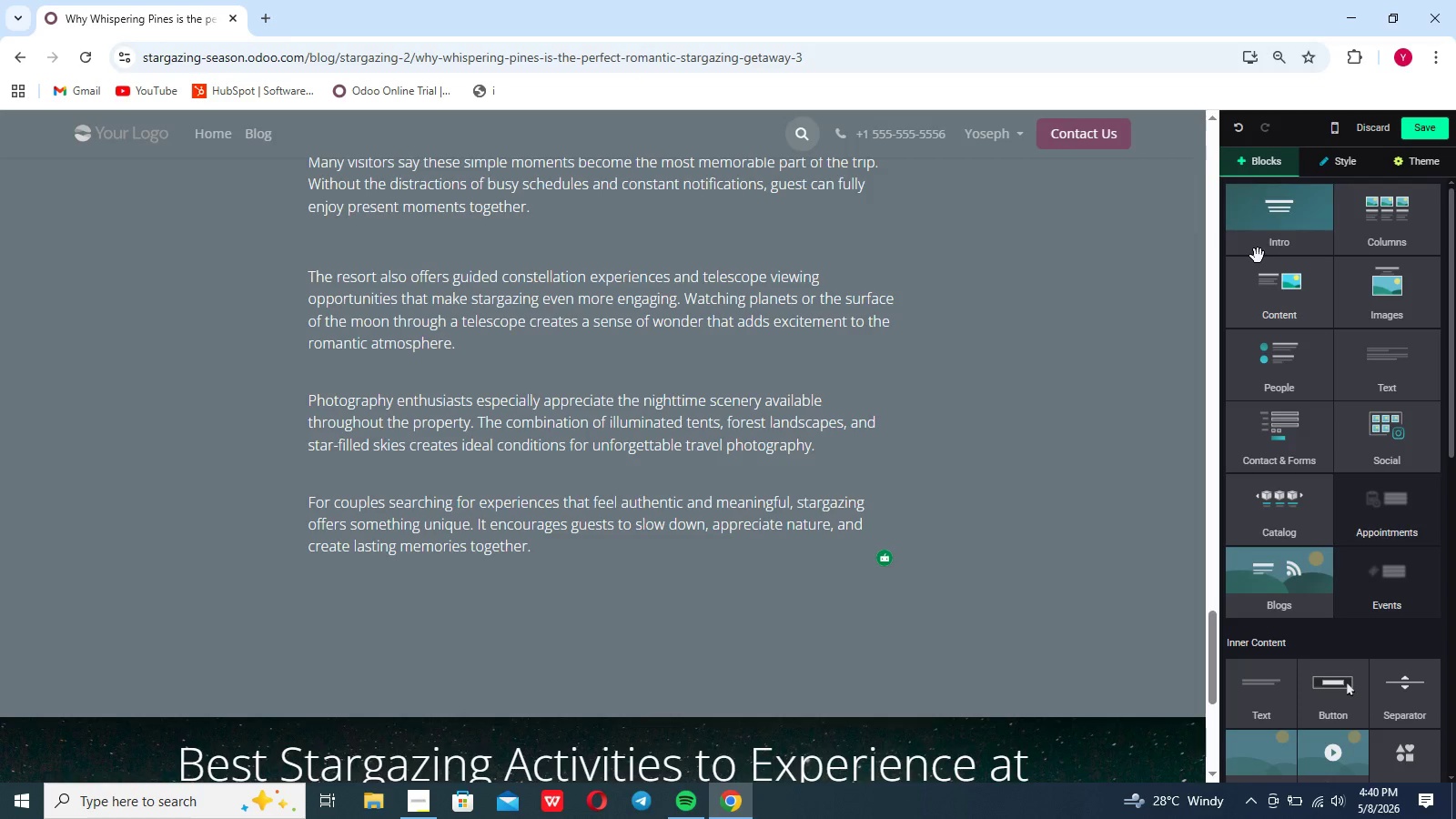 
left_click([1258, 256])
 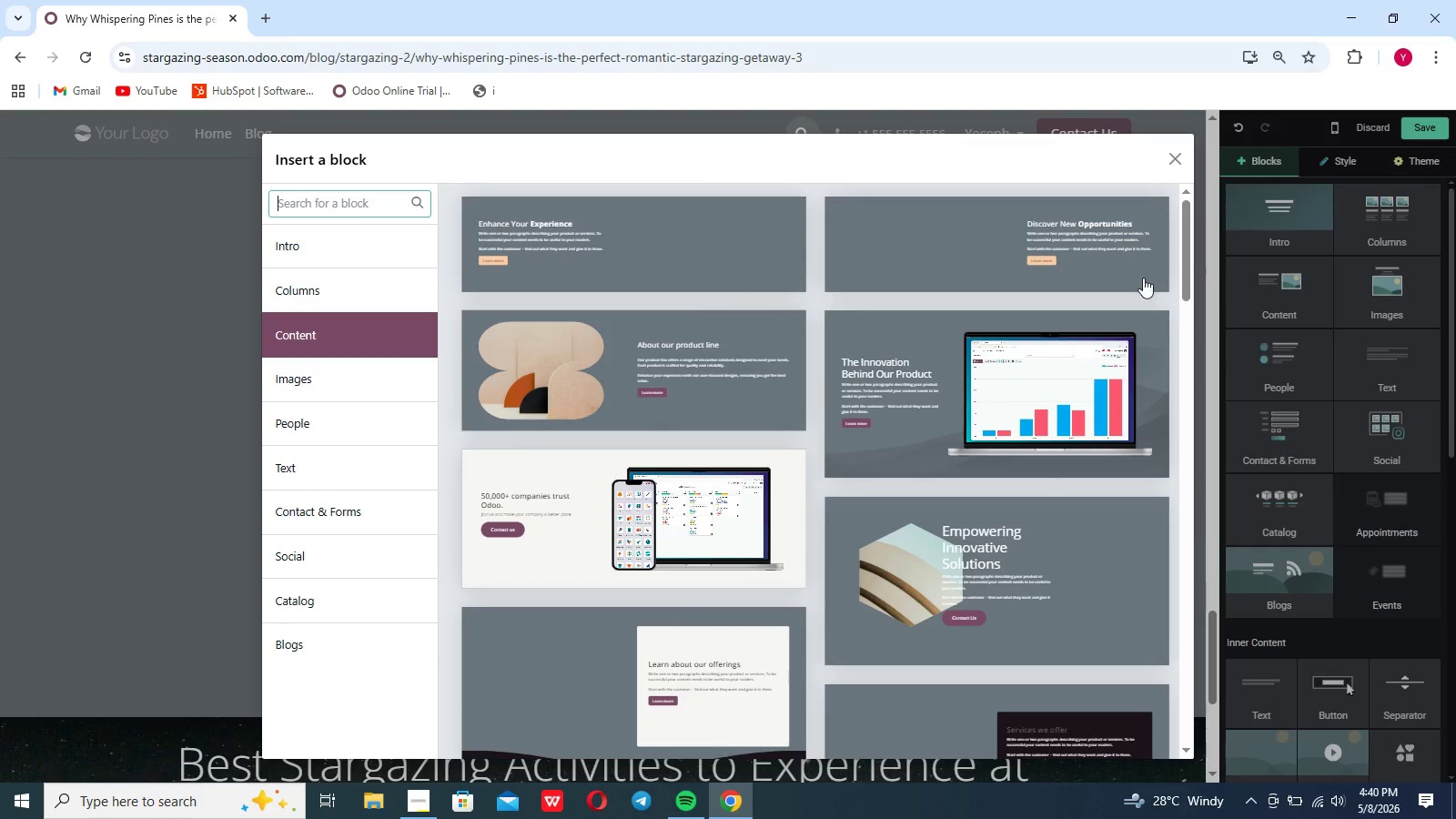 
type(gallery)
 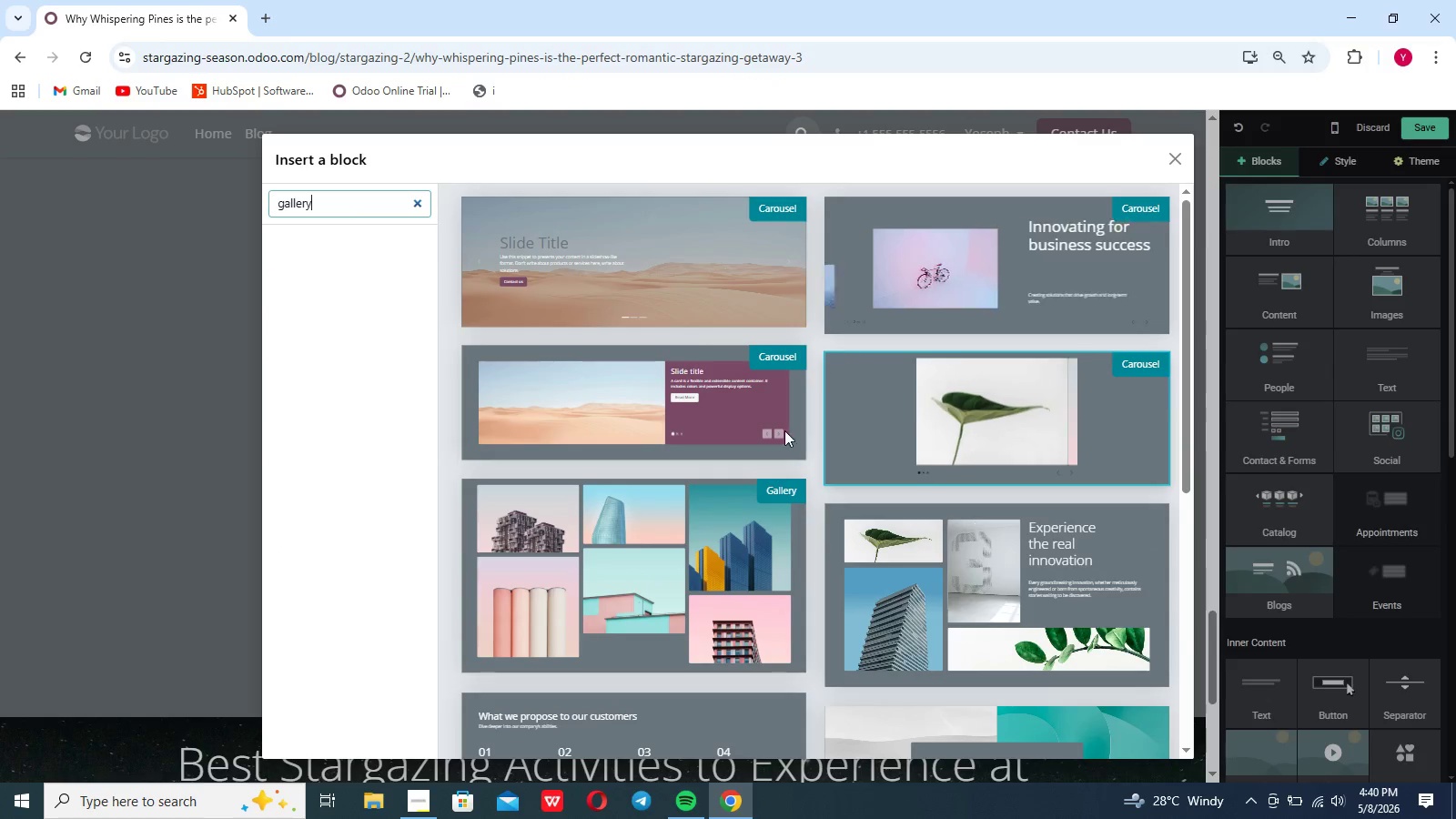 
left_click([701, 538])
 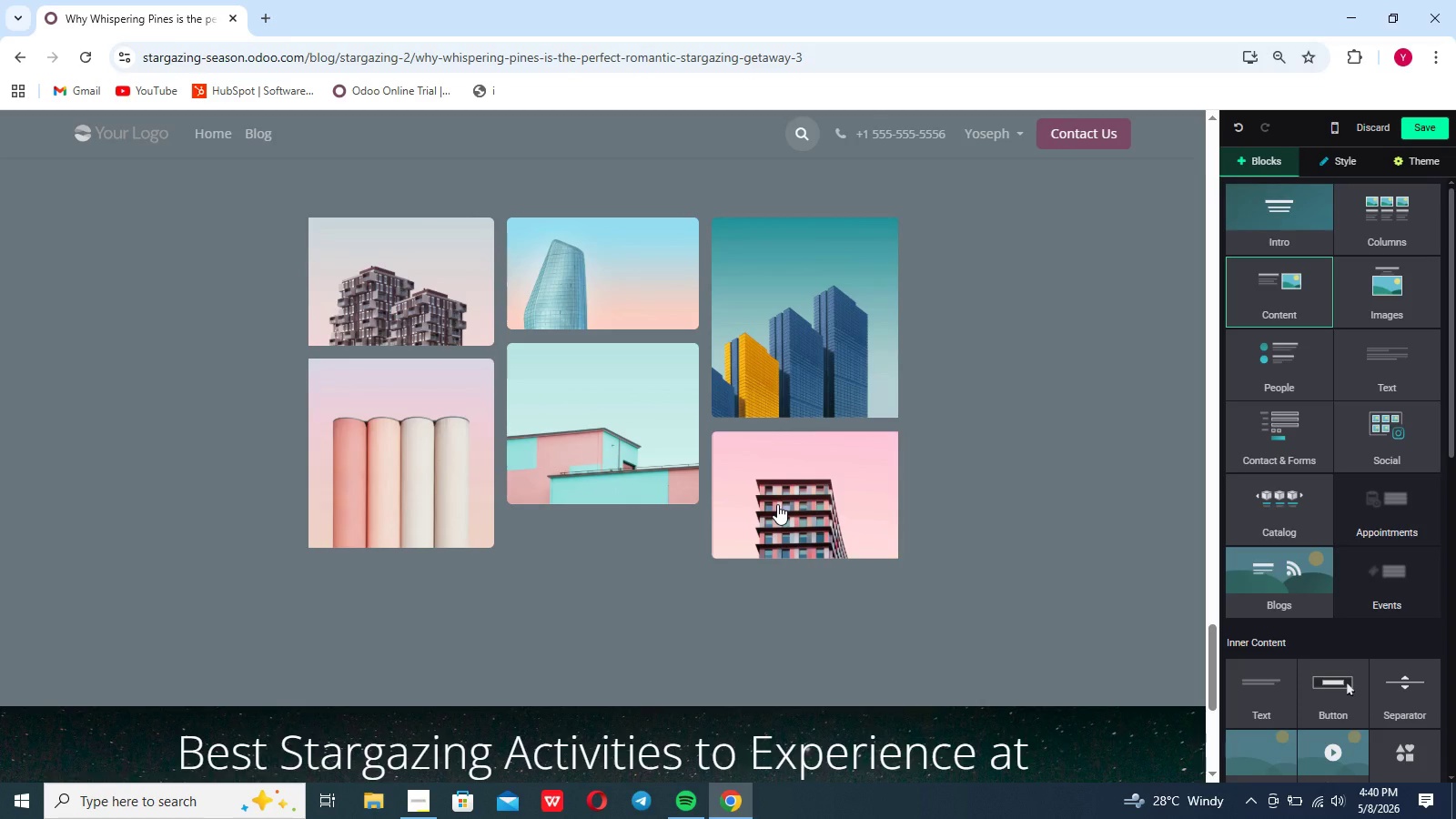 
left_click([658, 549])
 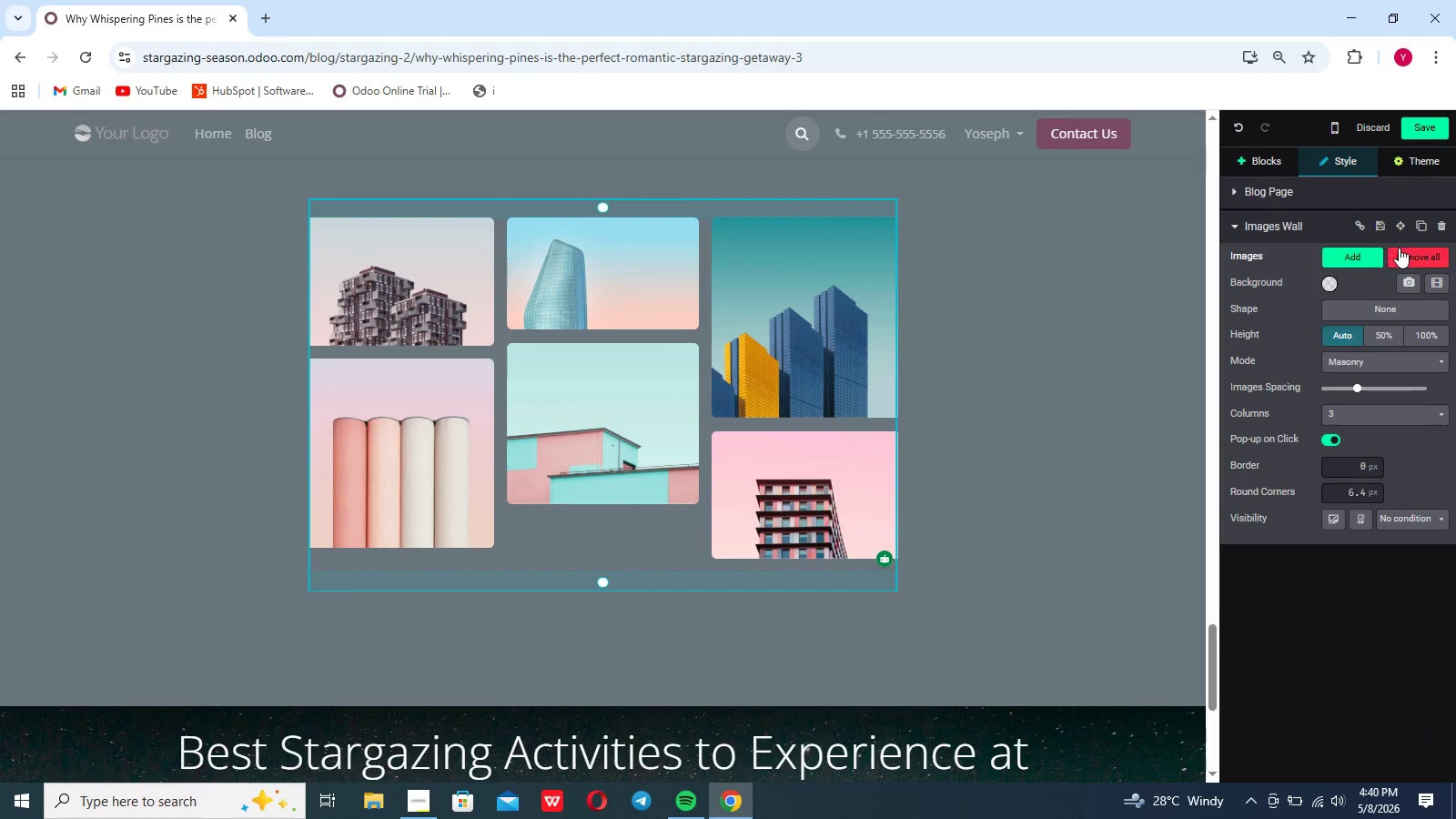 
left_click([1400, 248])
 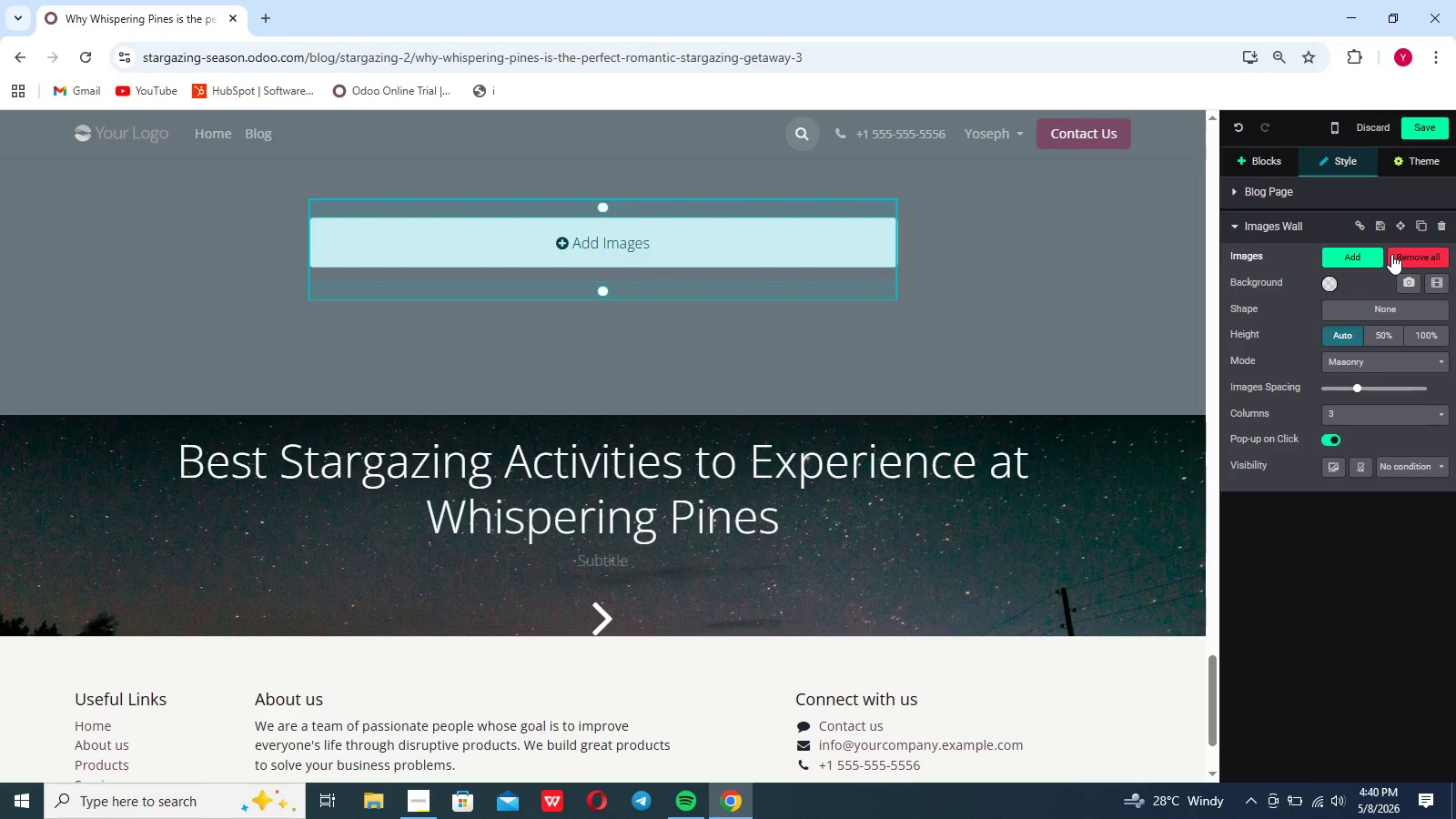 
wait(5.83)
 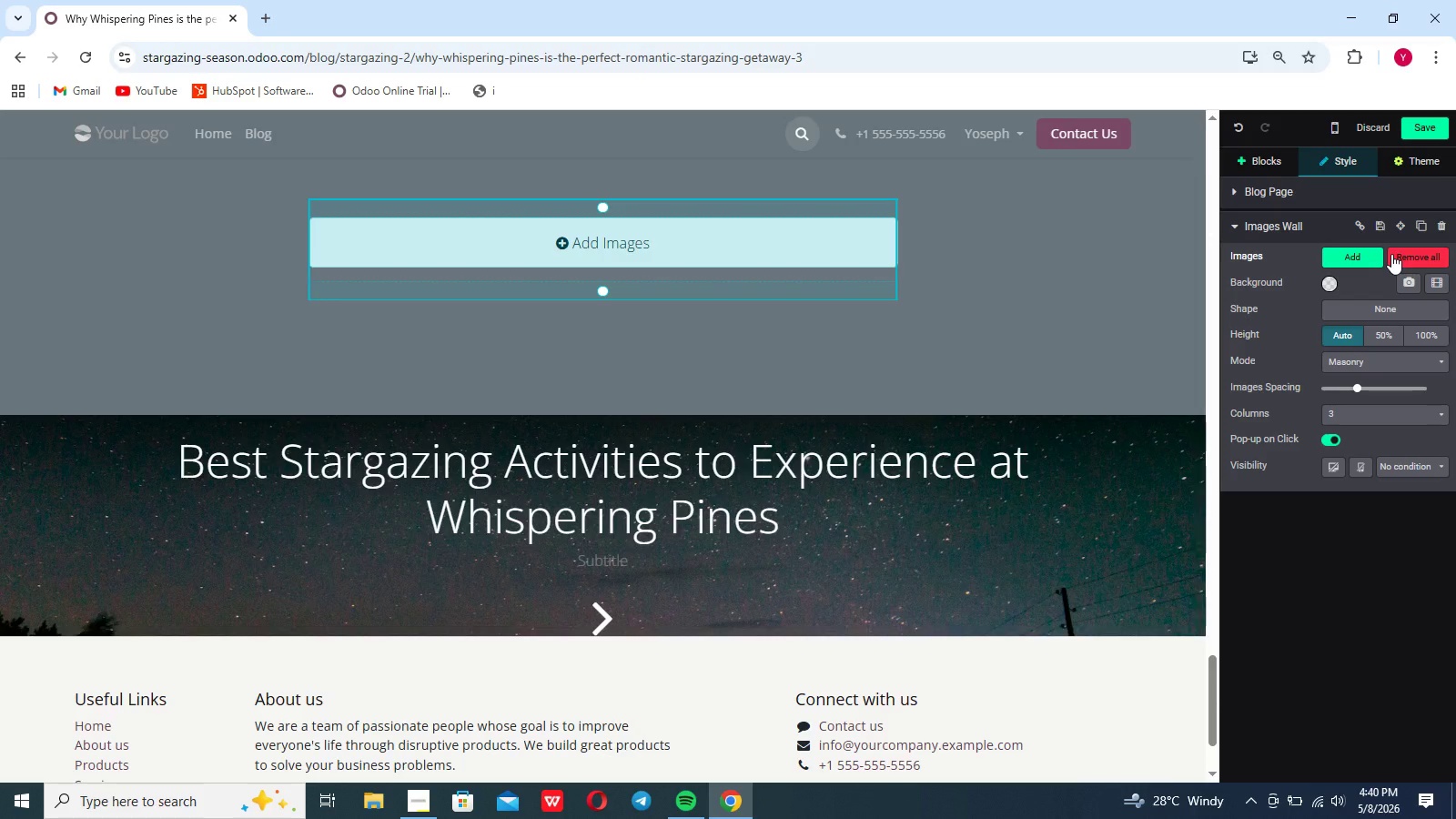 
left_click([1366, 257])
 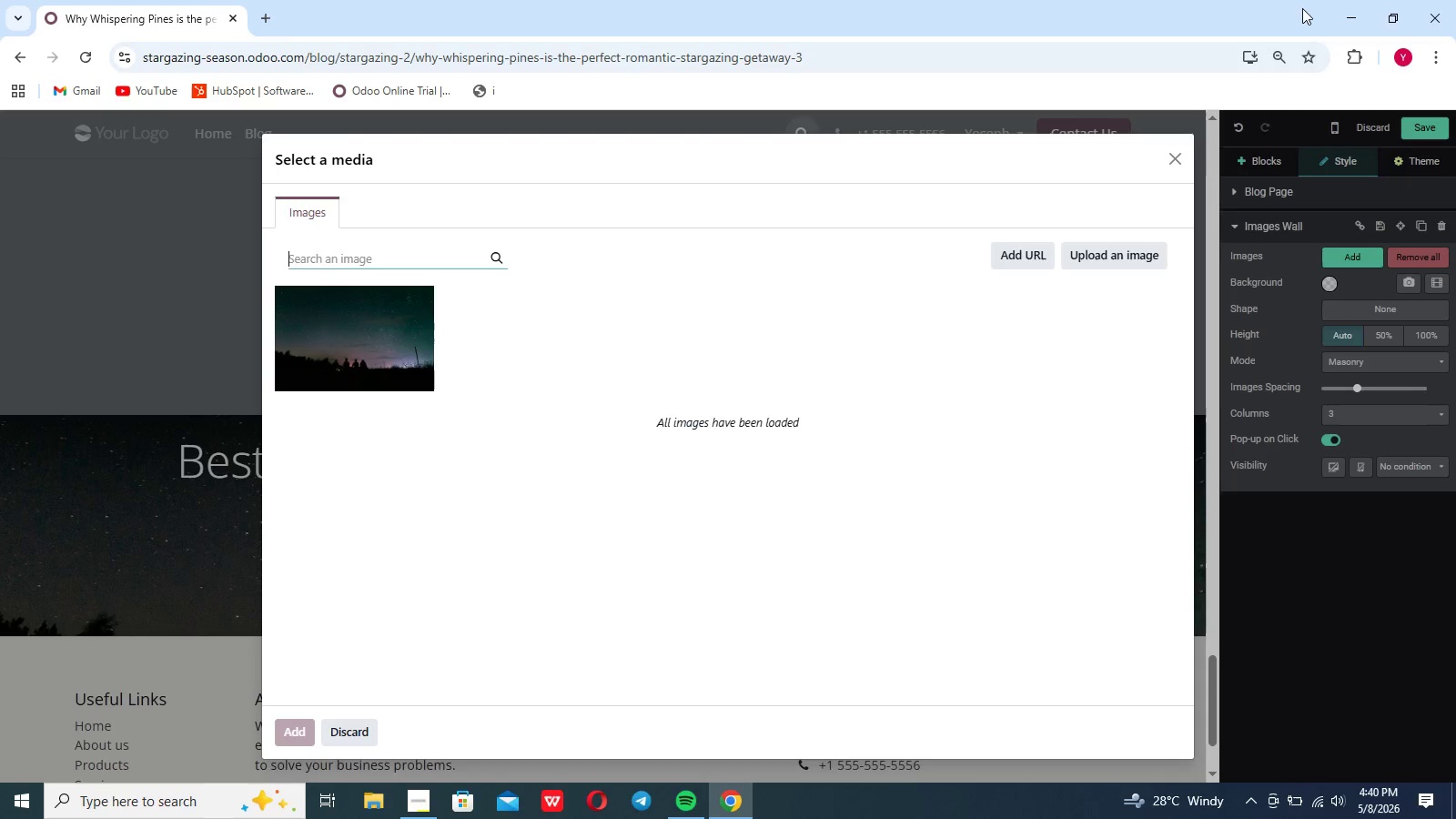 
type(Romantic campfire glamping)
 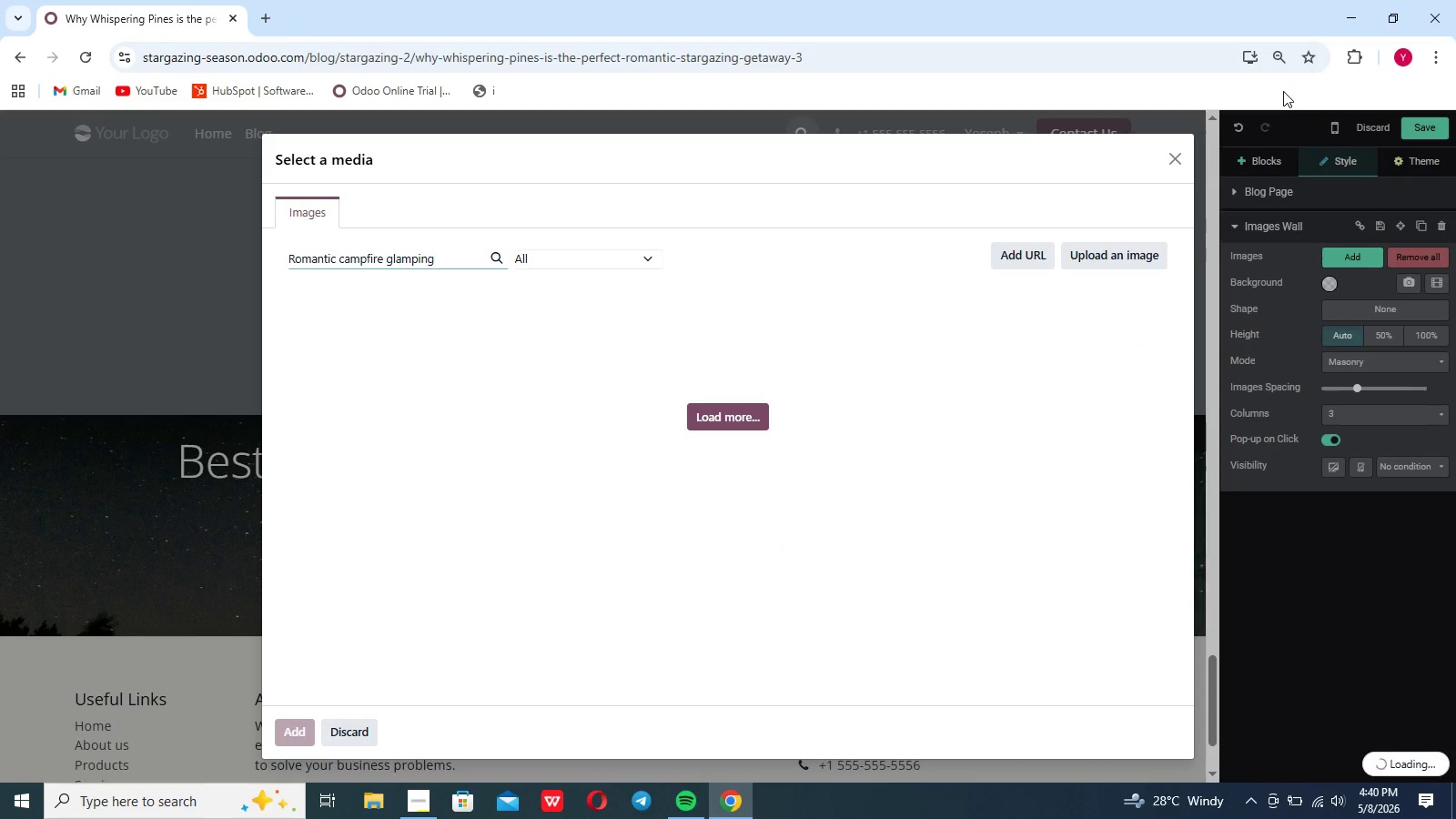 
wait(6.19)
 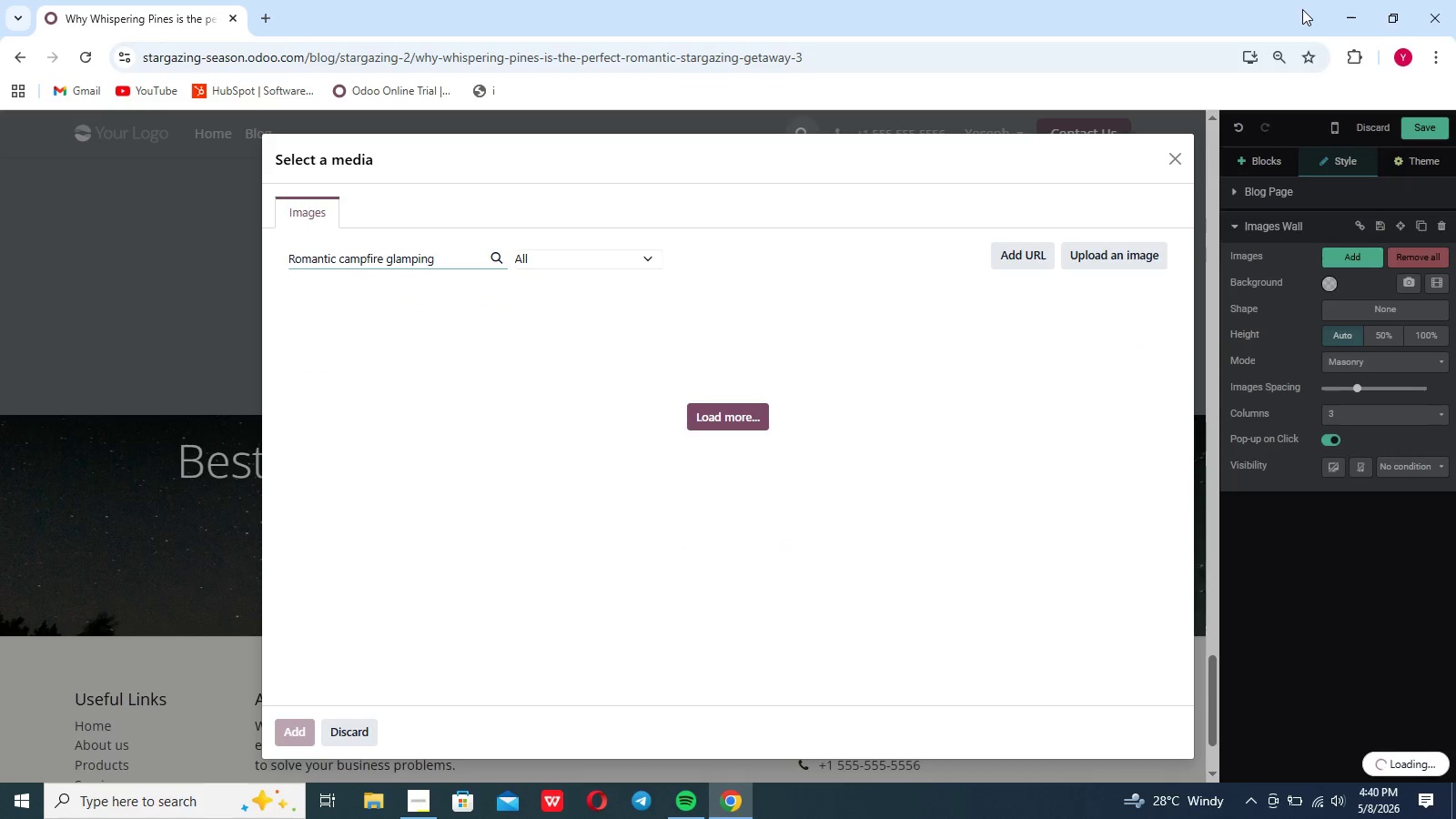 
left_click([1283, 91])
 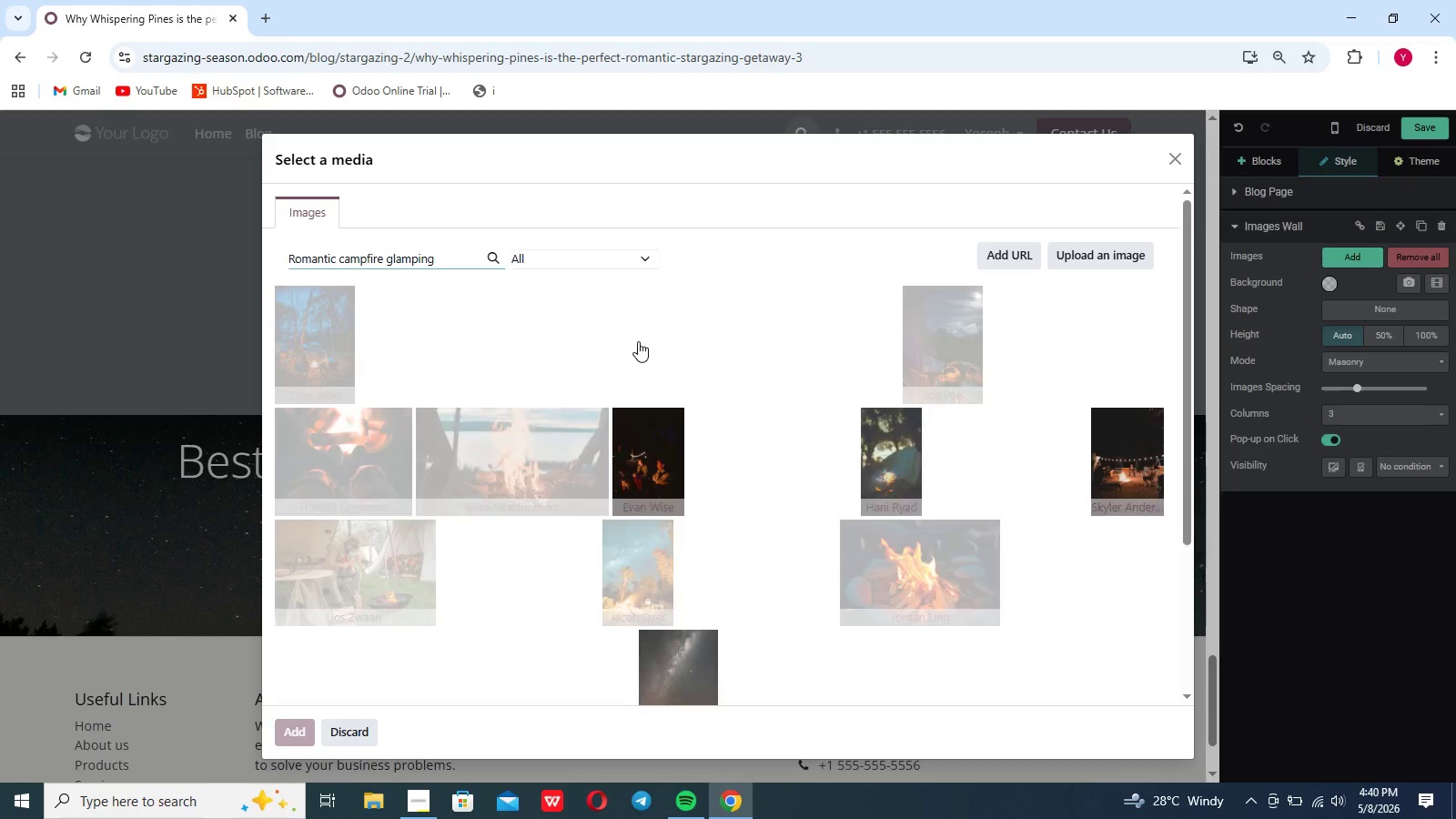 
wait(9.11)
 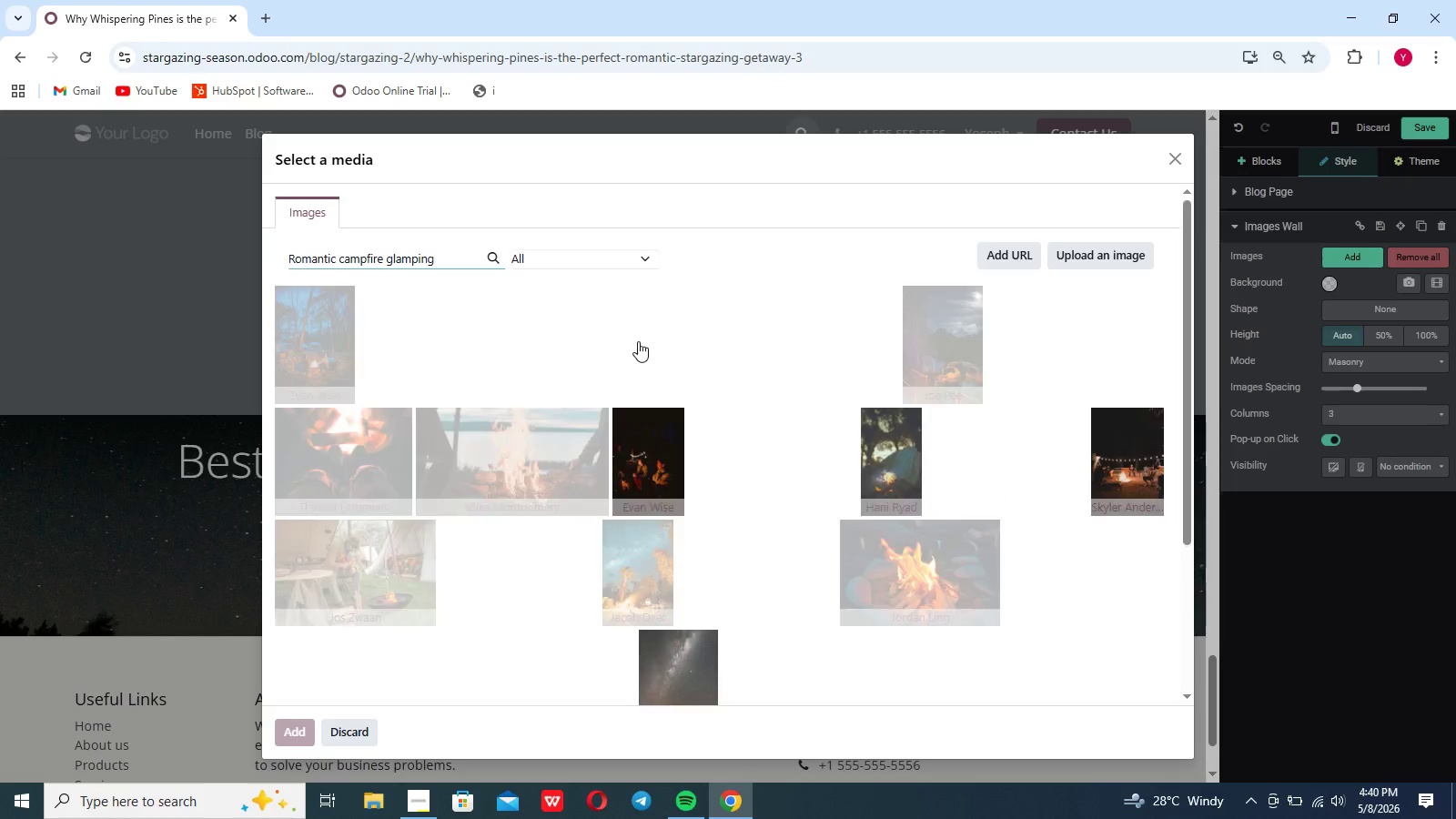 
left_click([404, 334])
 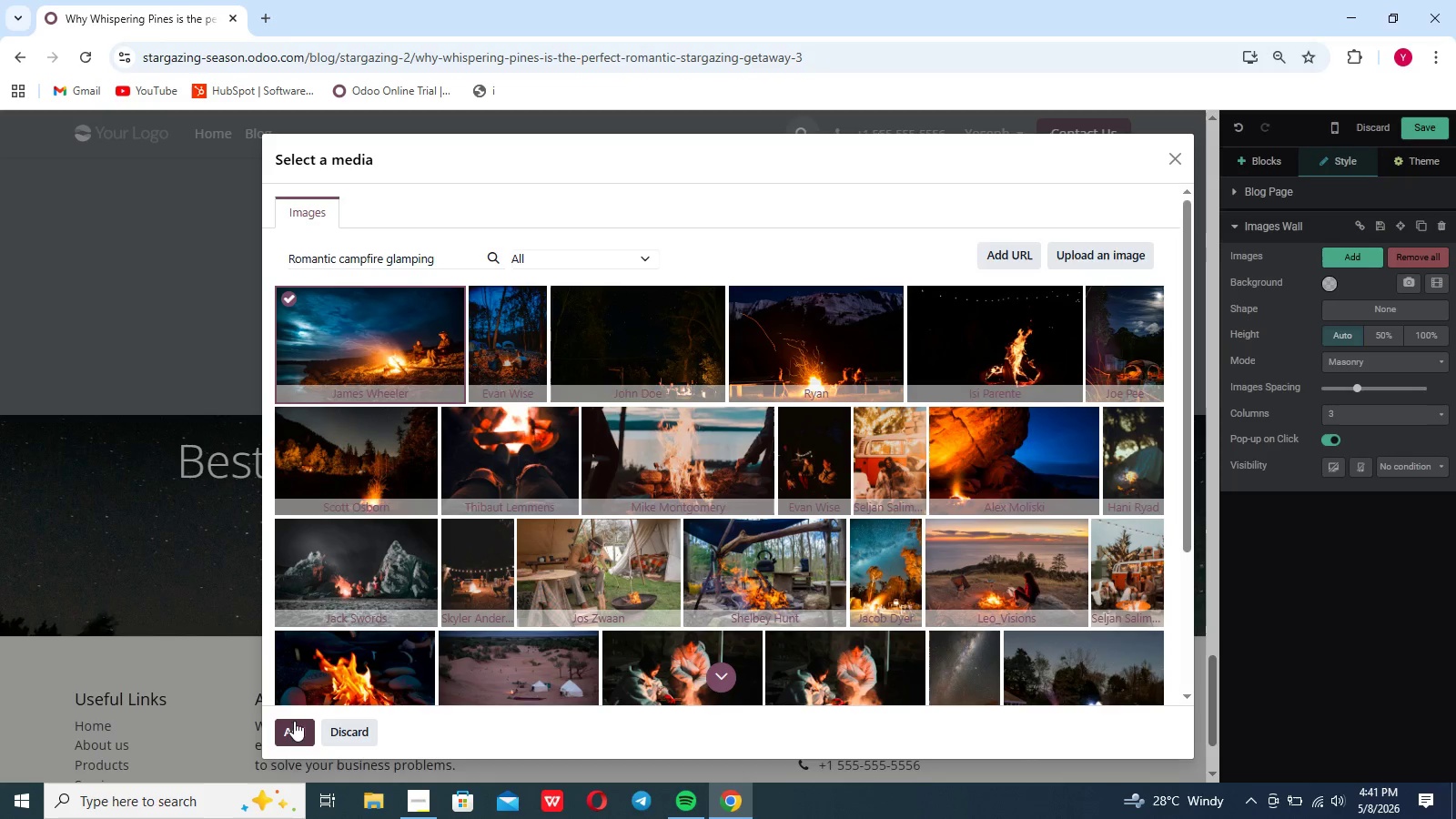 
left_click([289, 734])
 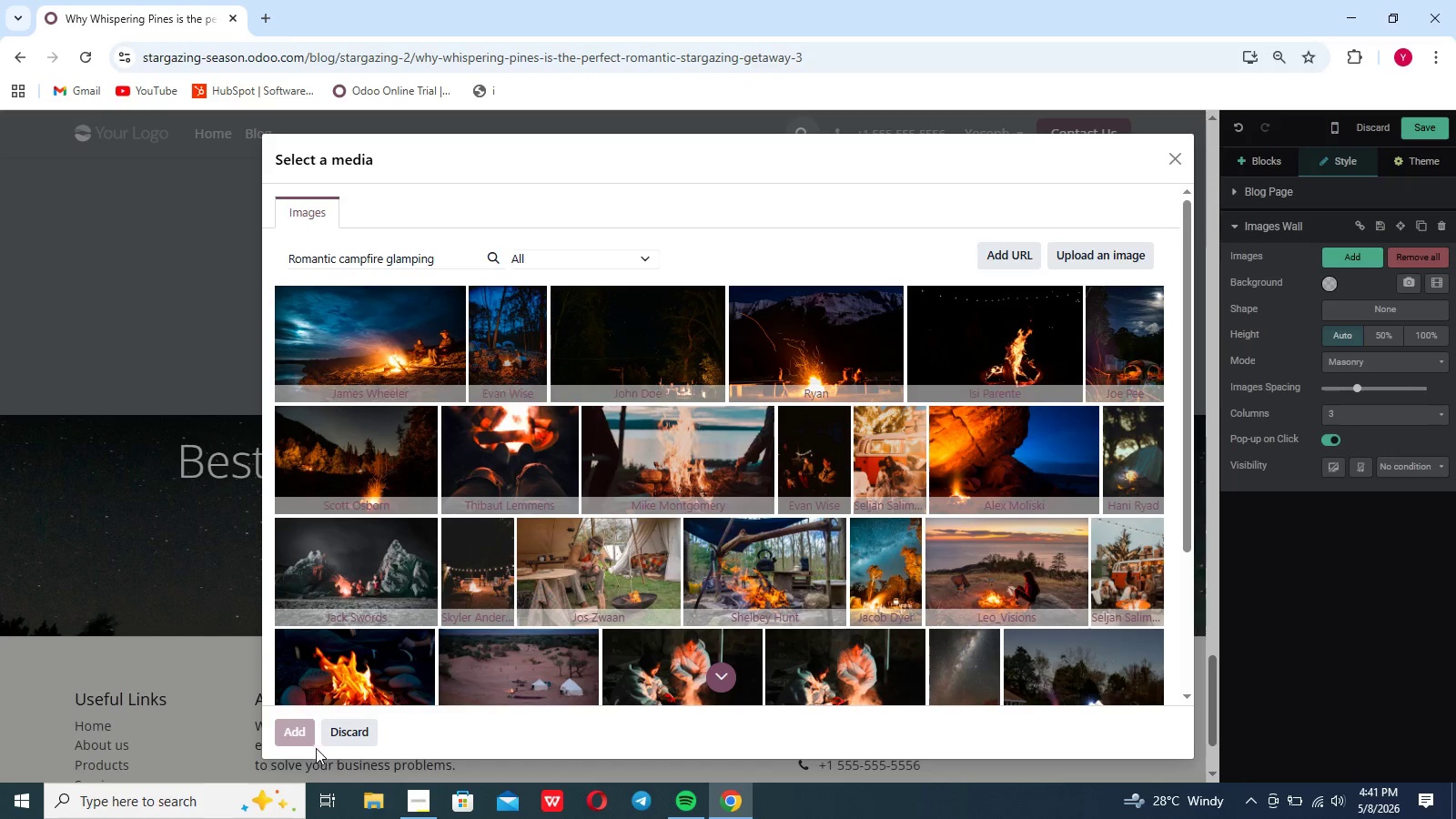 
wait(16.64)
 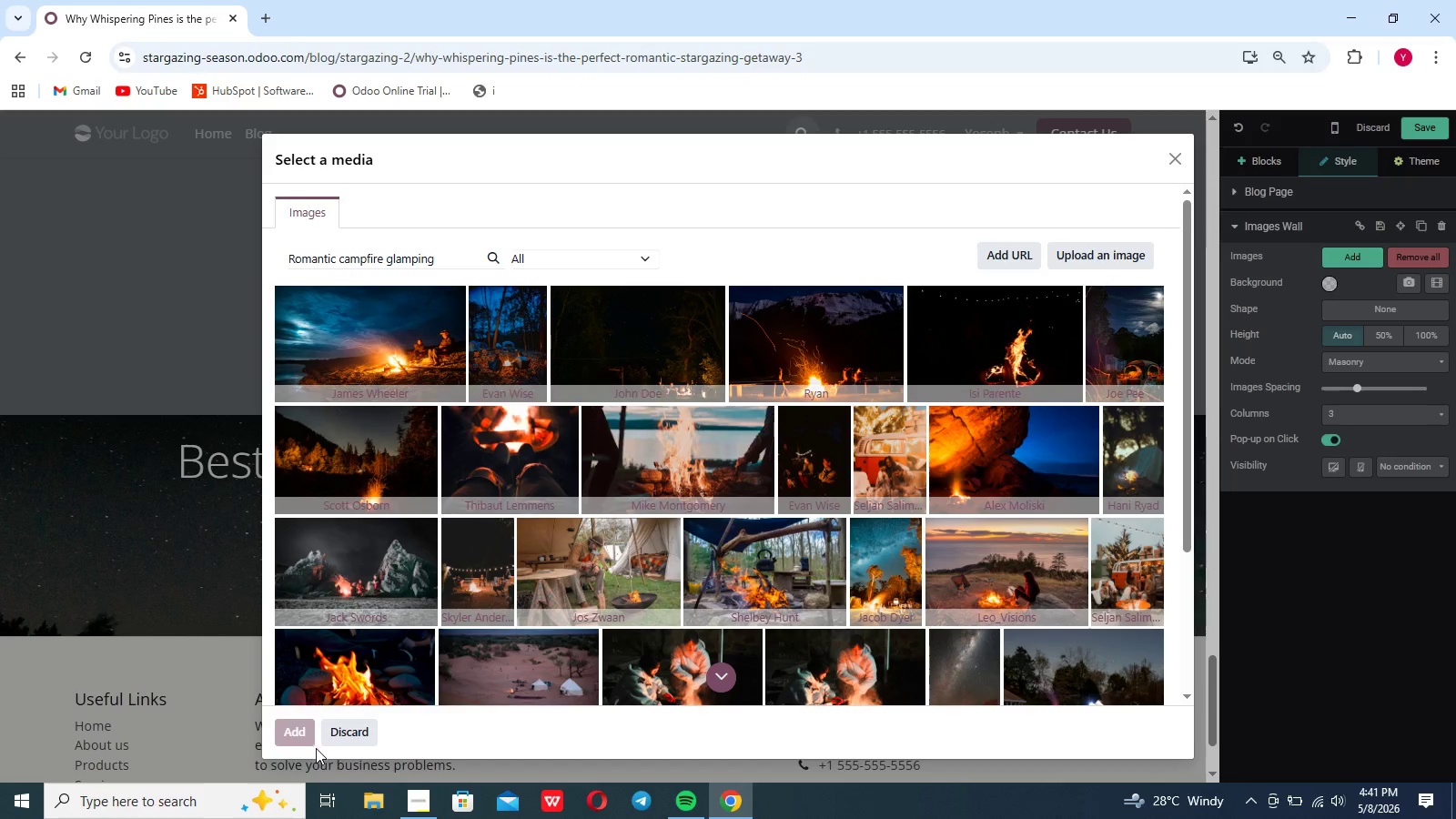 
left_click([1336, 261])
 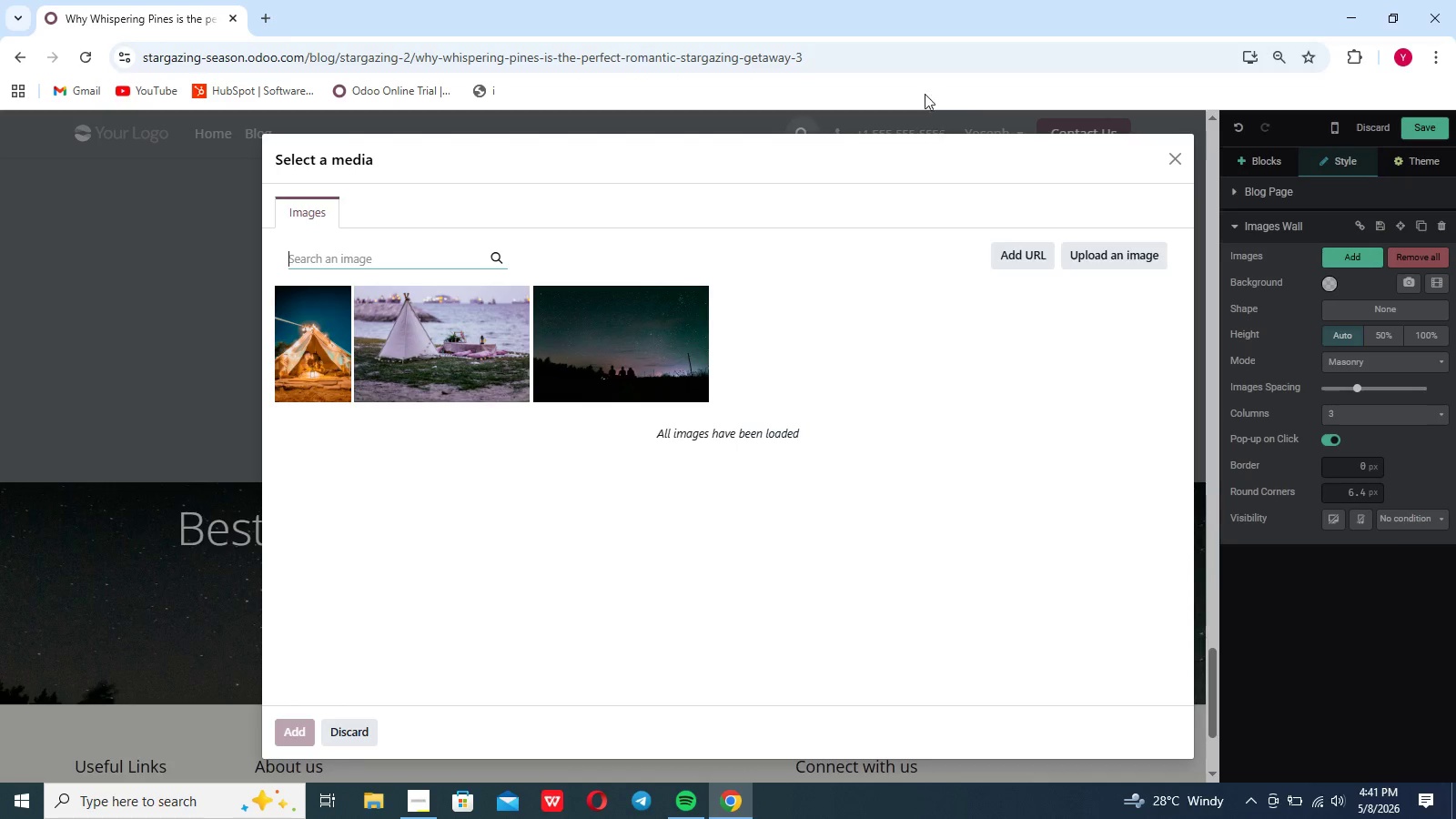 
type(couple telescope nightsky)
 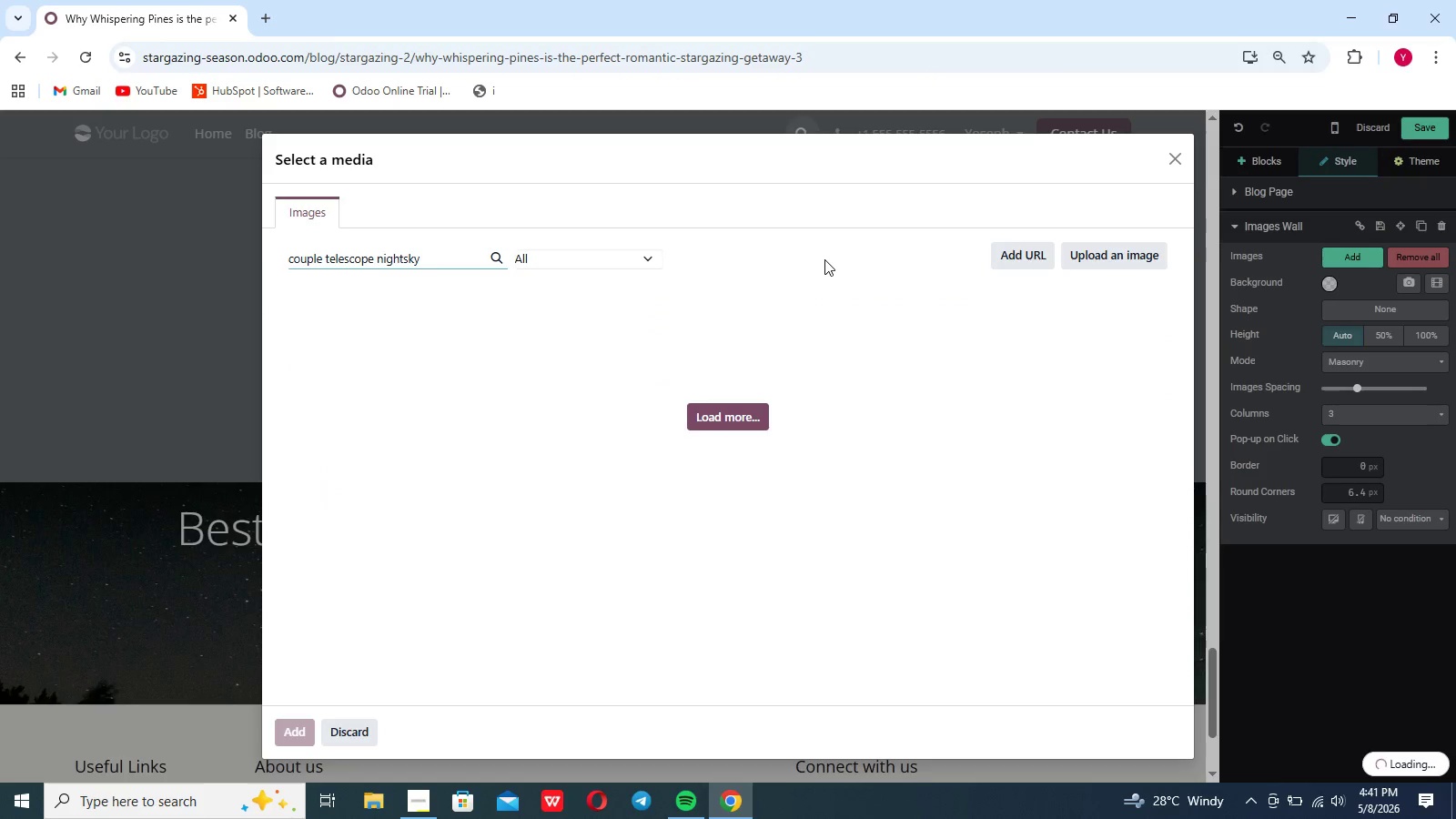 
wait(10.08)
 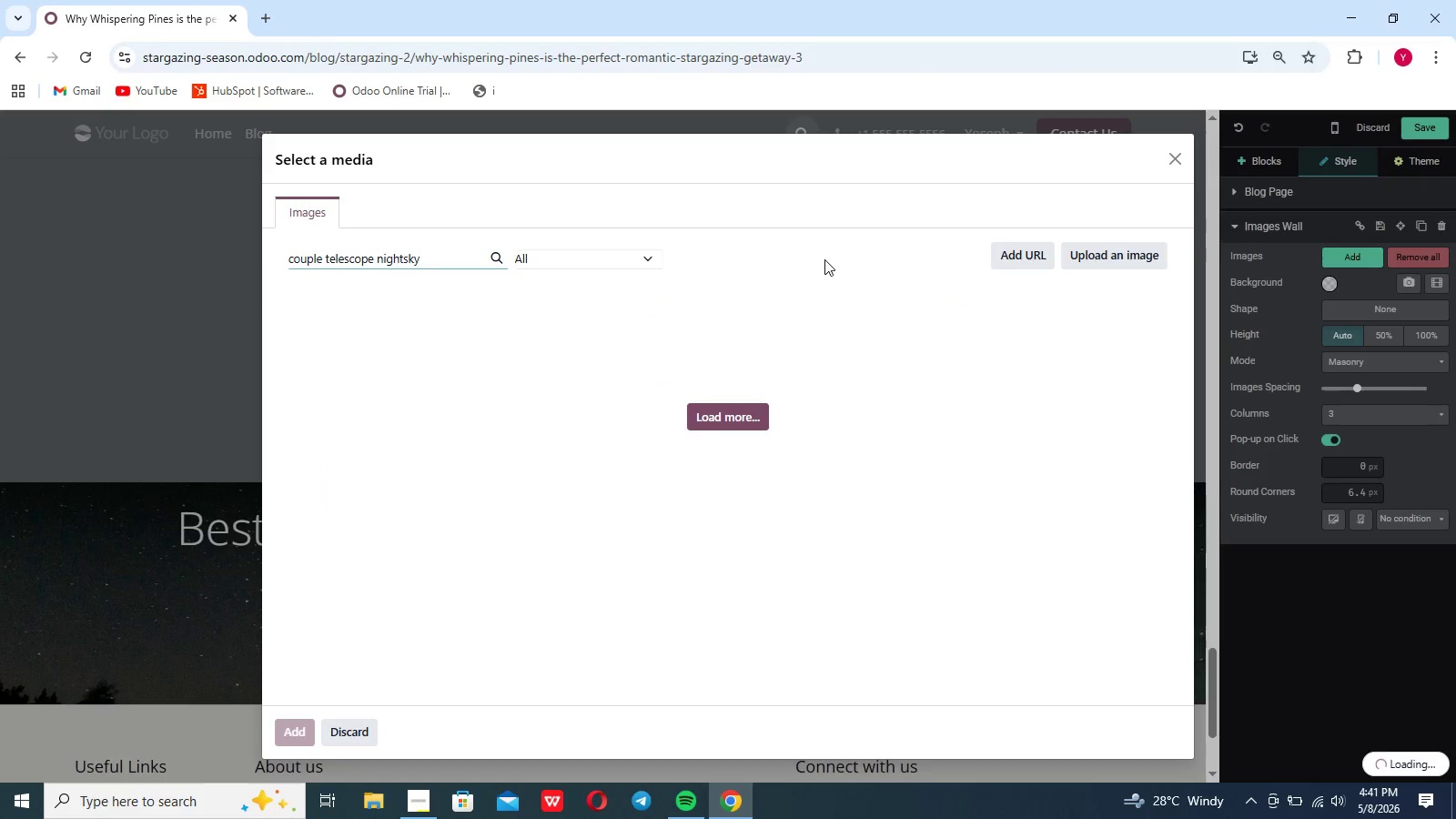 
mouse_move([689, 324])
 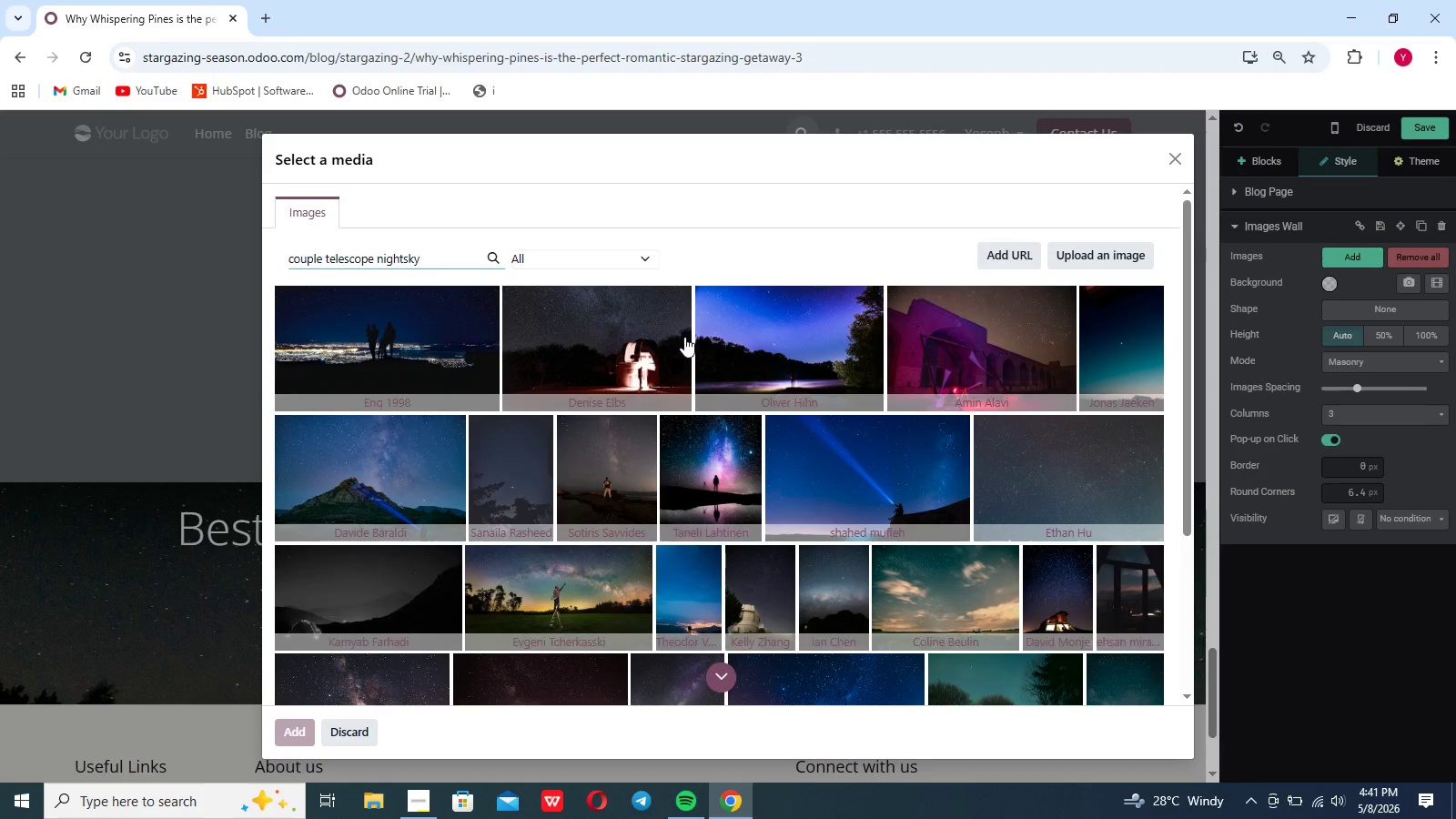 
scroll: coordinate [586, 467], scroll_direction: down, amount: 9.0
 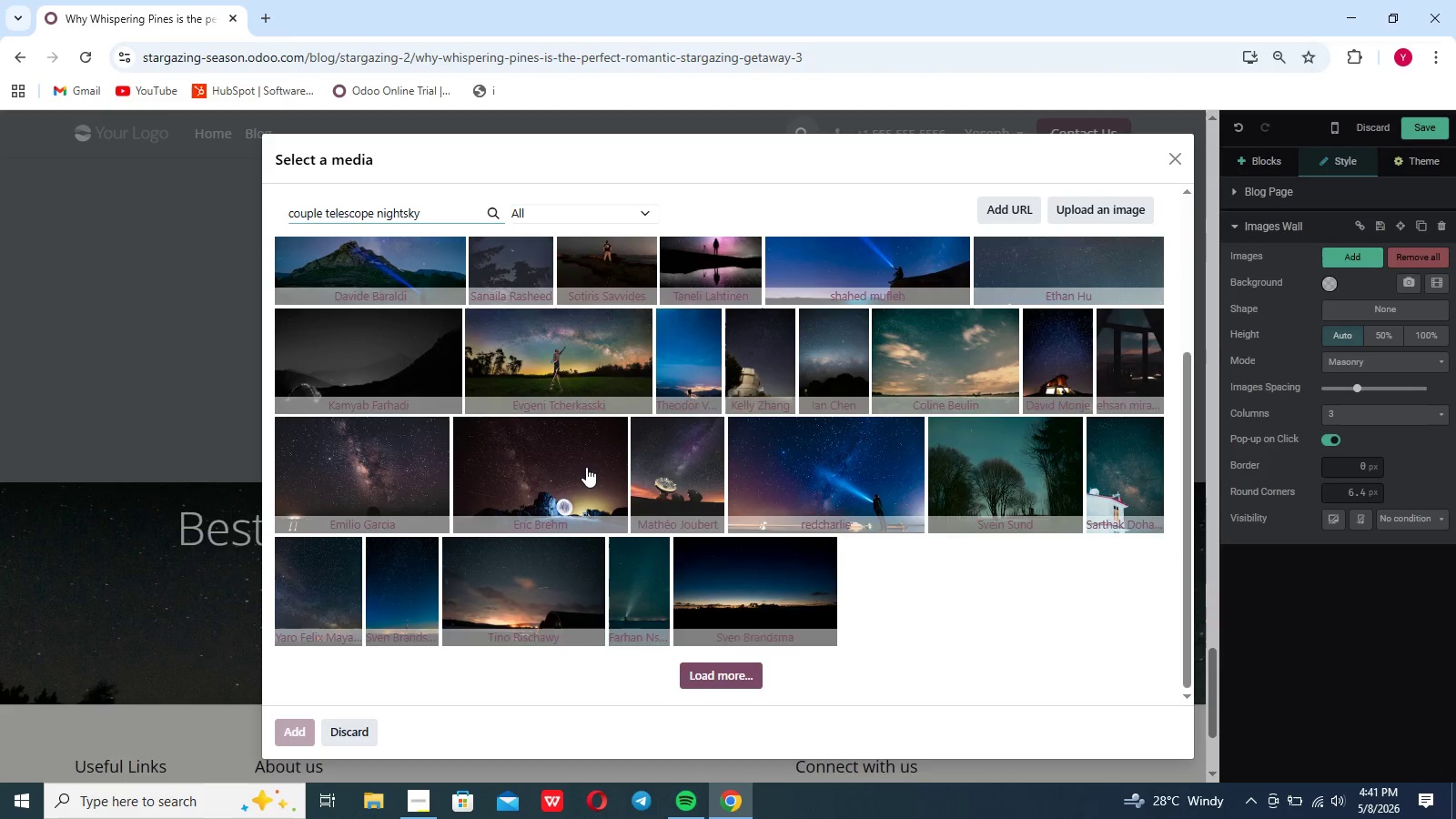 
scroll: coordinate [586, 467], scroll_direction: none, amount: 0.0
 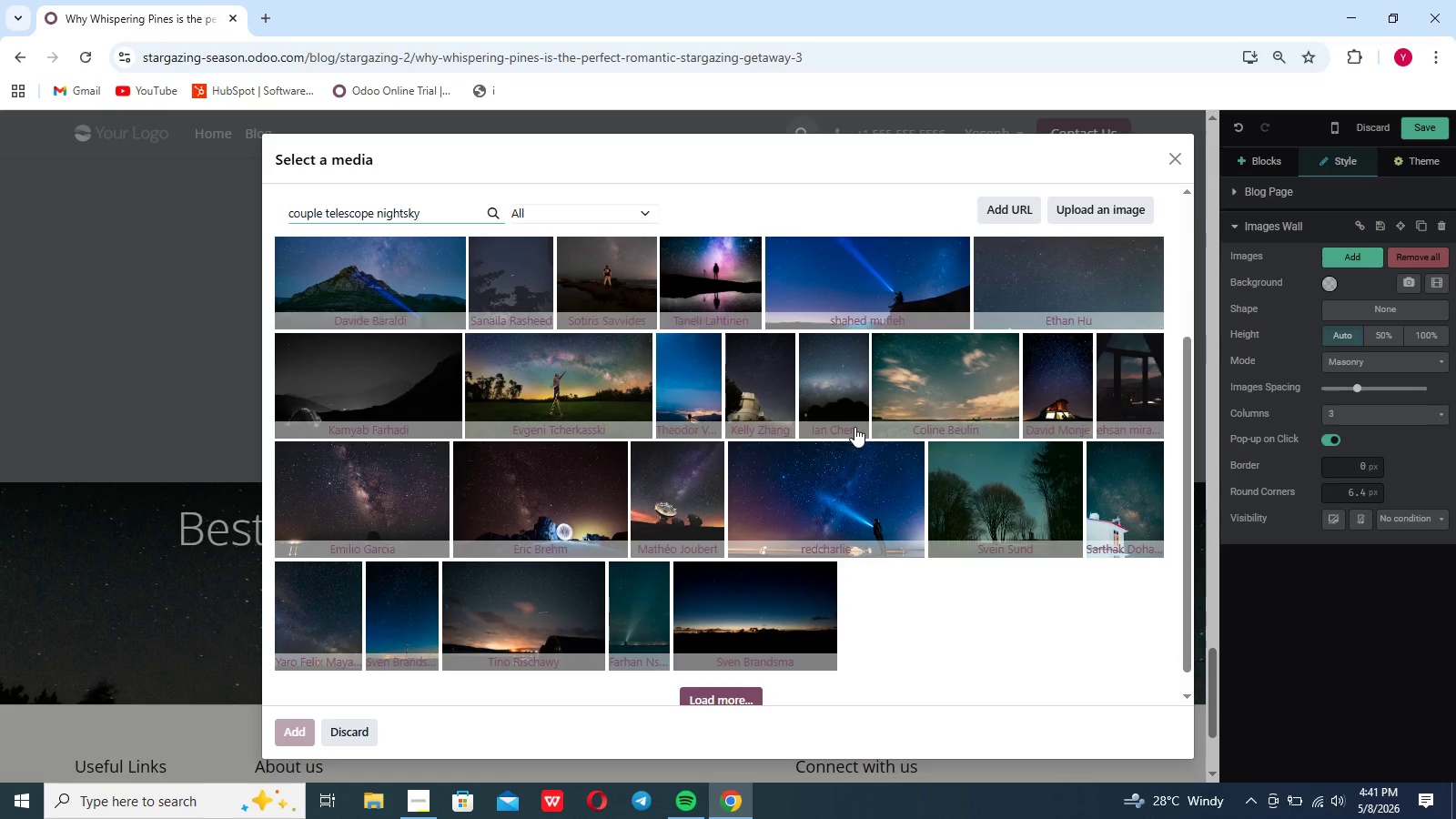 
wait(5.07)
 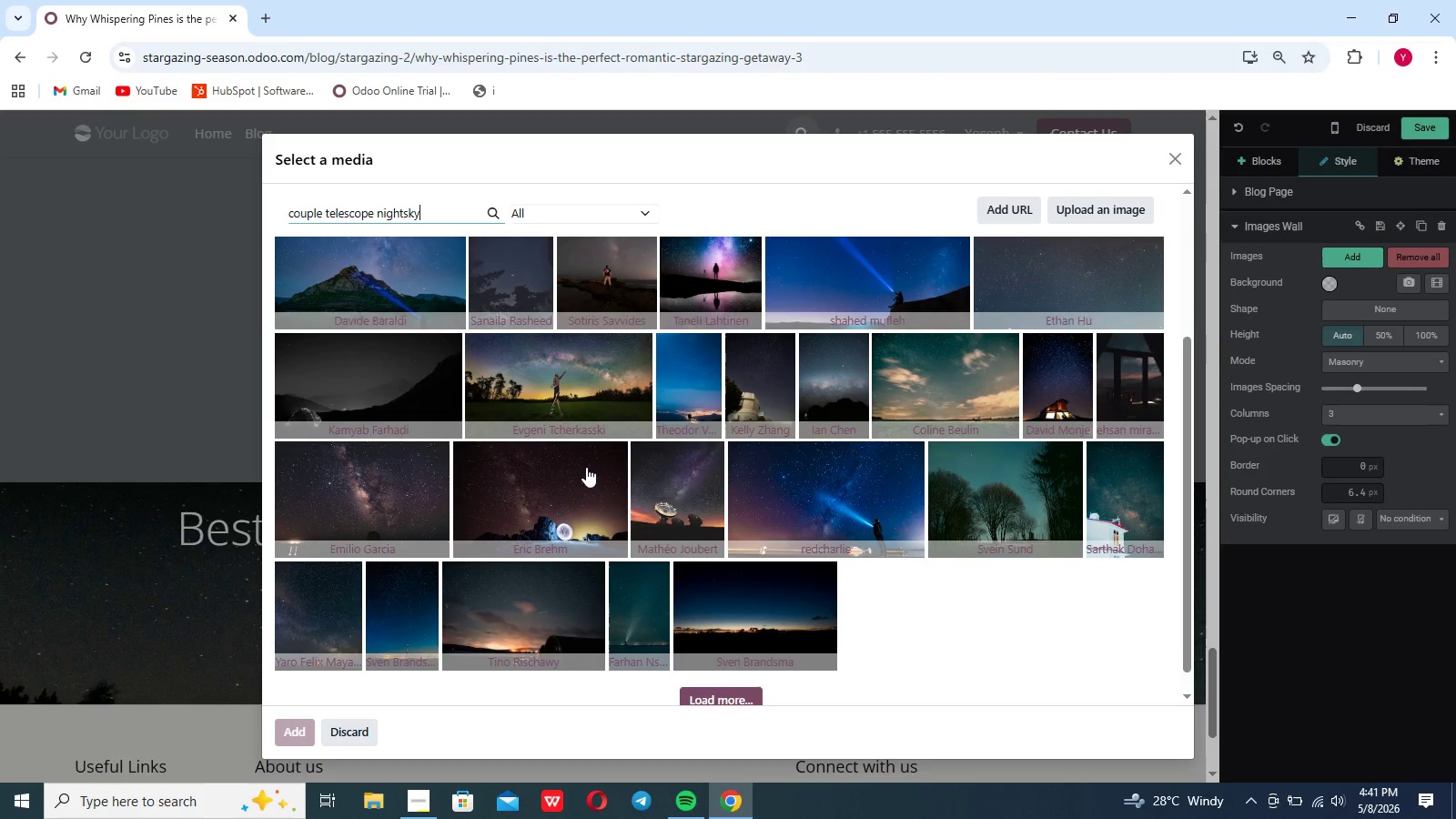 
scroll: coordinate [912, 365], scroll_direction: up, amount: 10.0
 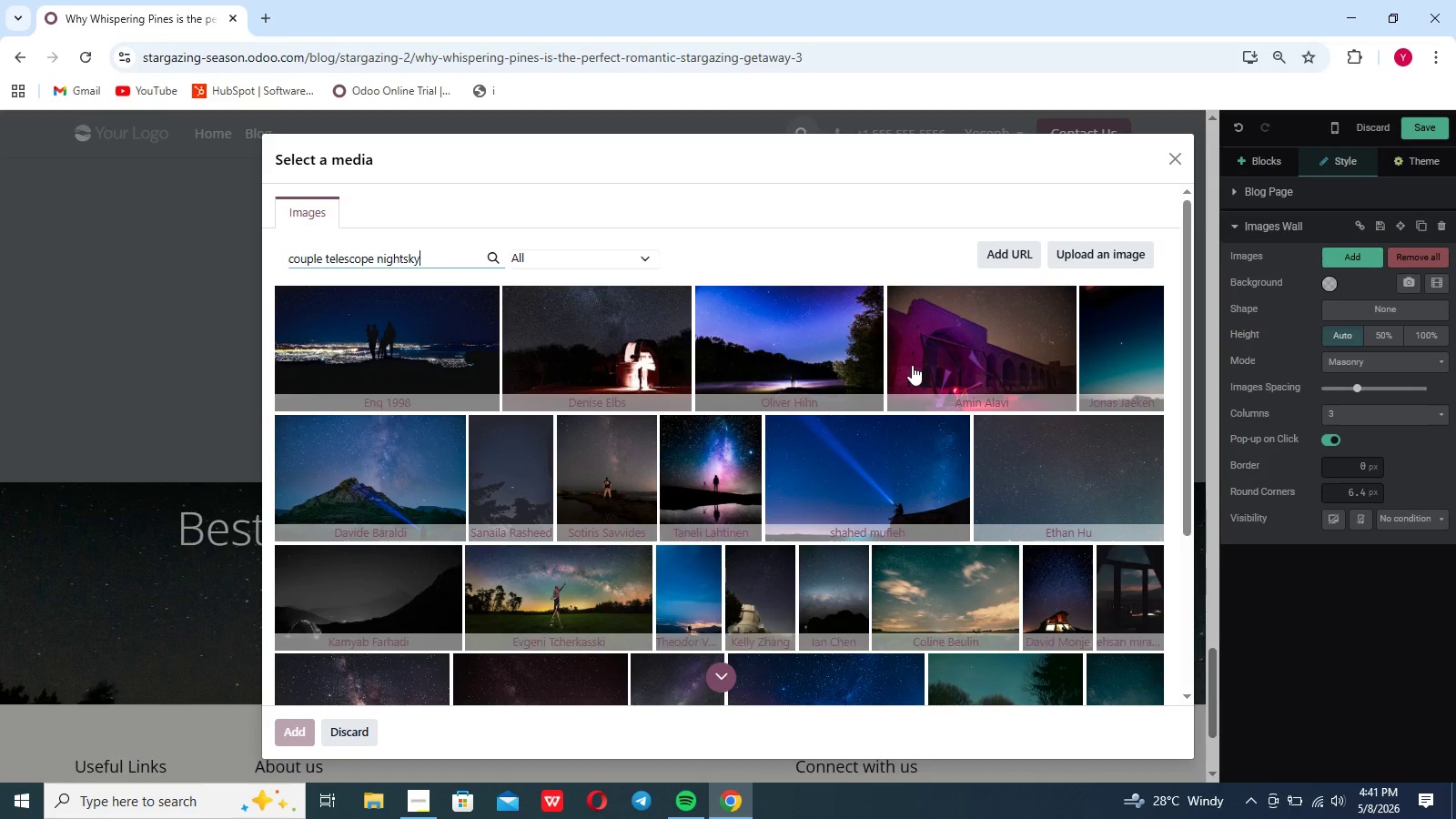 
scroll: coordinate [912, 365], scroll_direction: down, amount: 7.0
 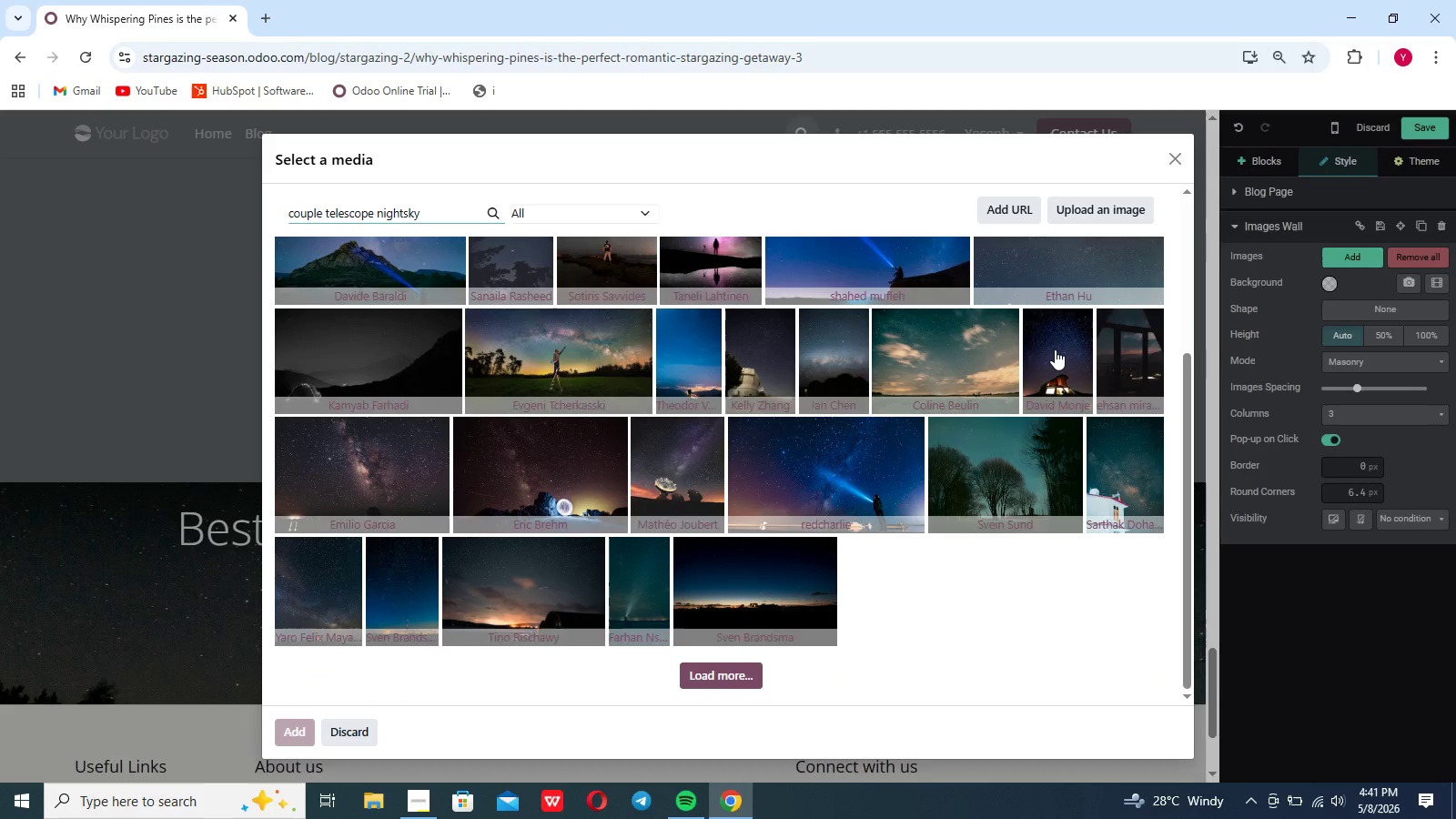 
left_click([1055, 349])
 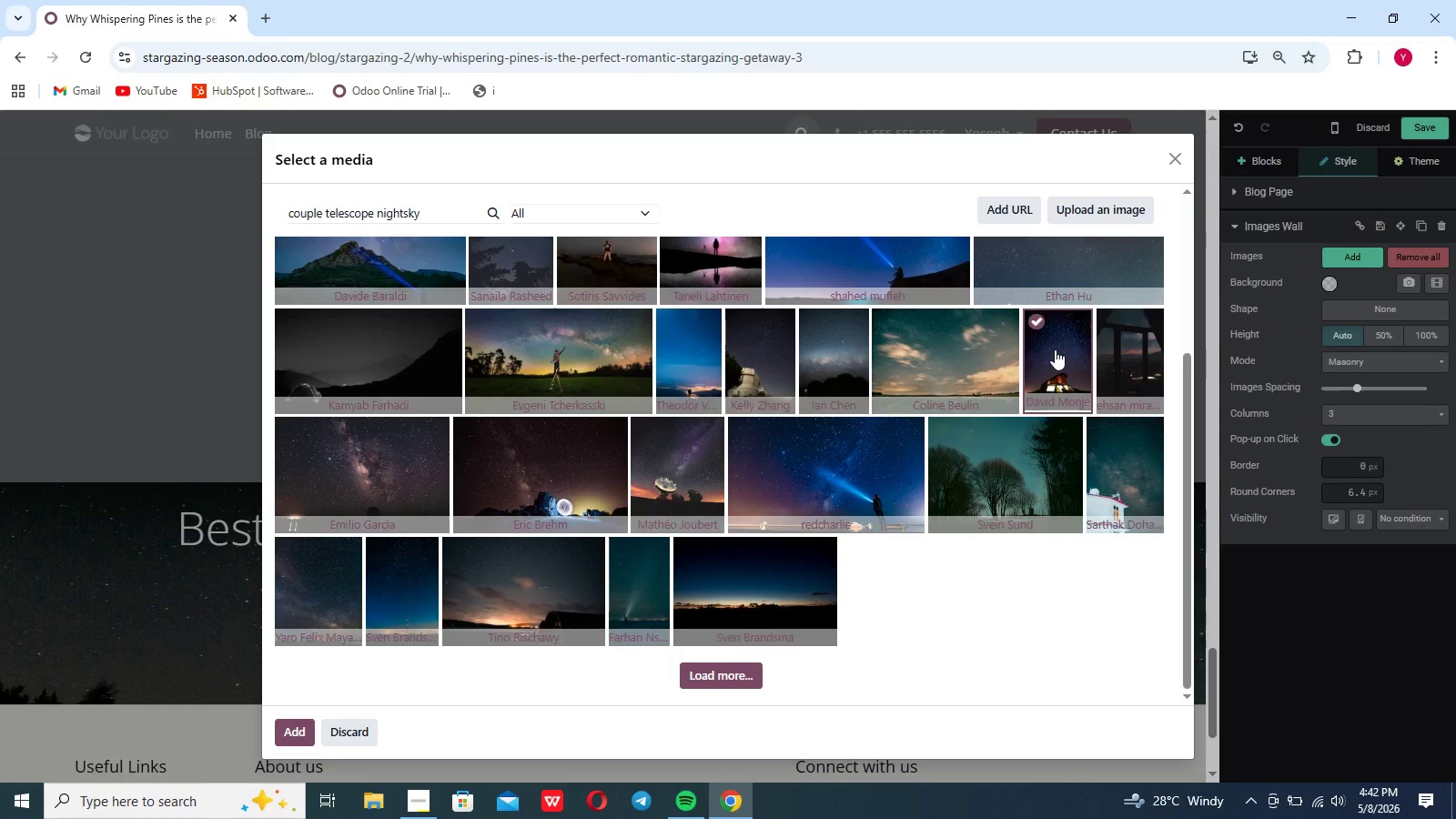 
wait(8.58)
 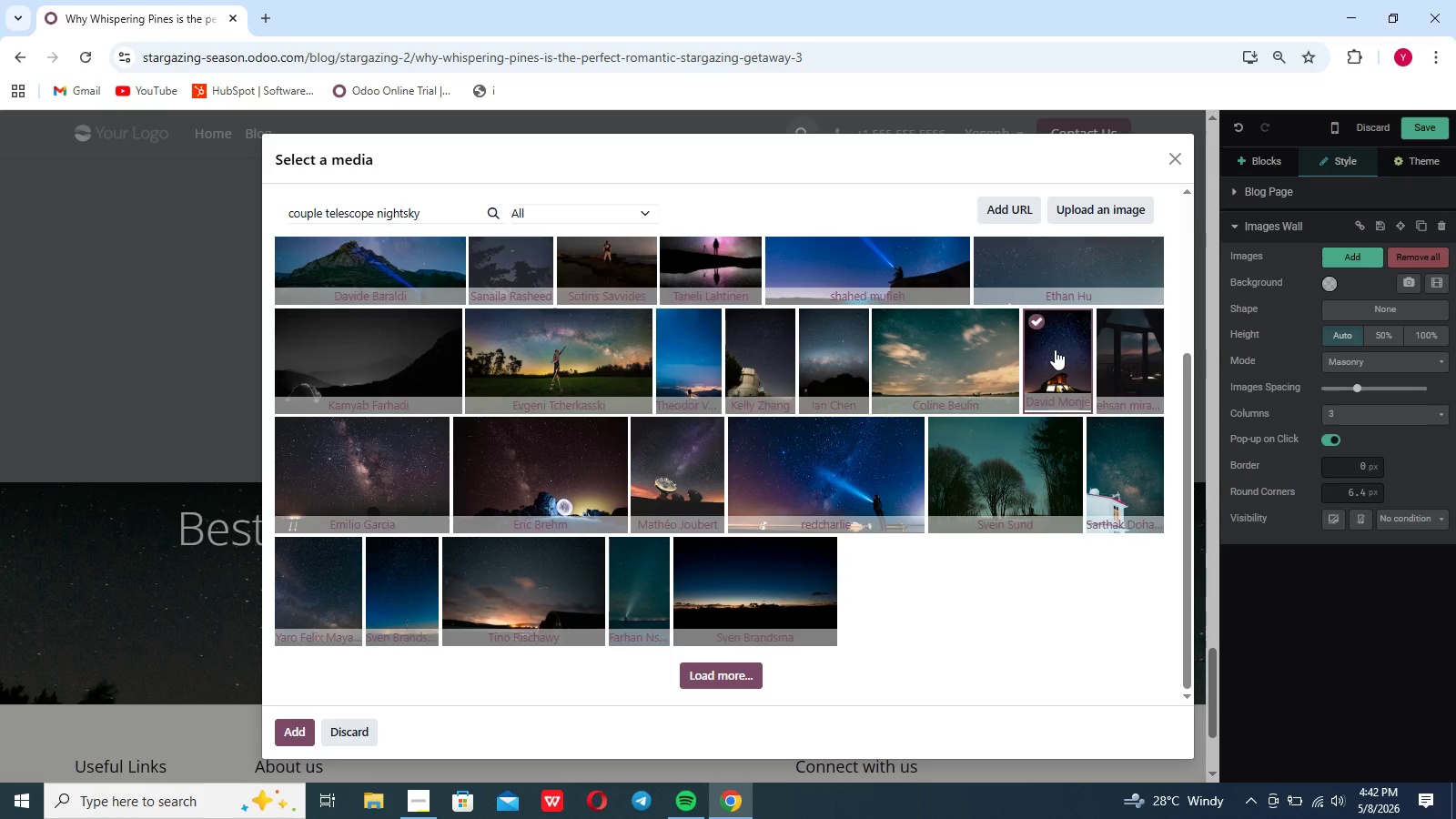 
left_click([291, 734])
 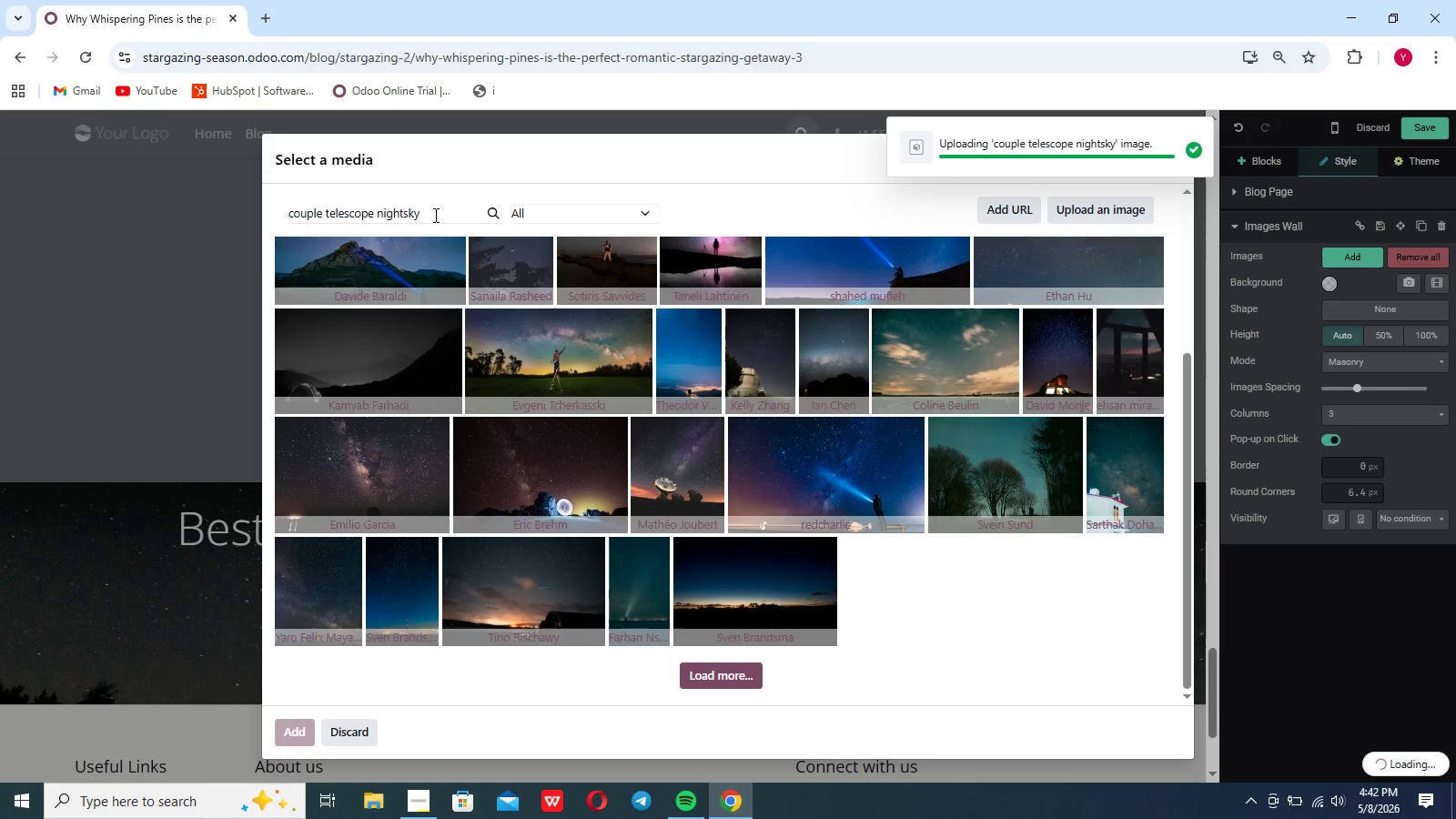 
wait(5.98)
 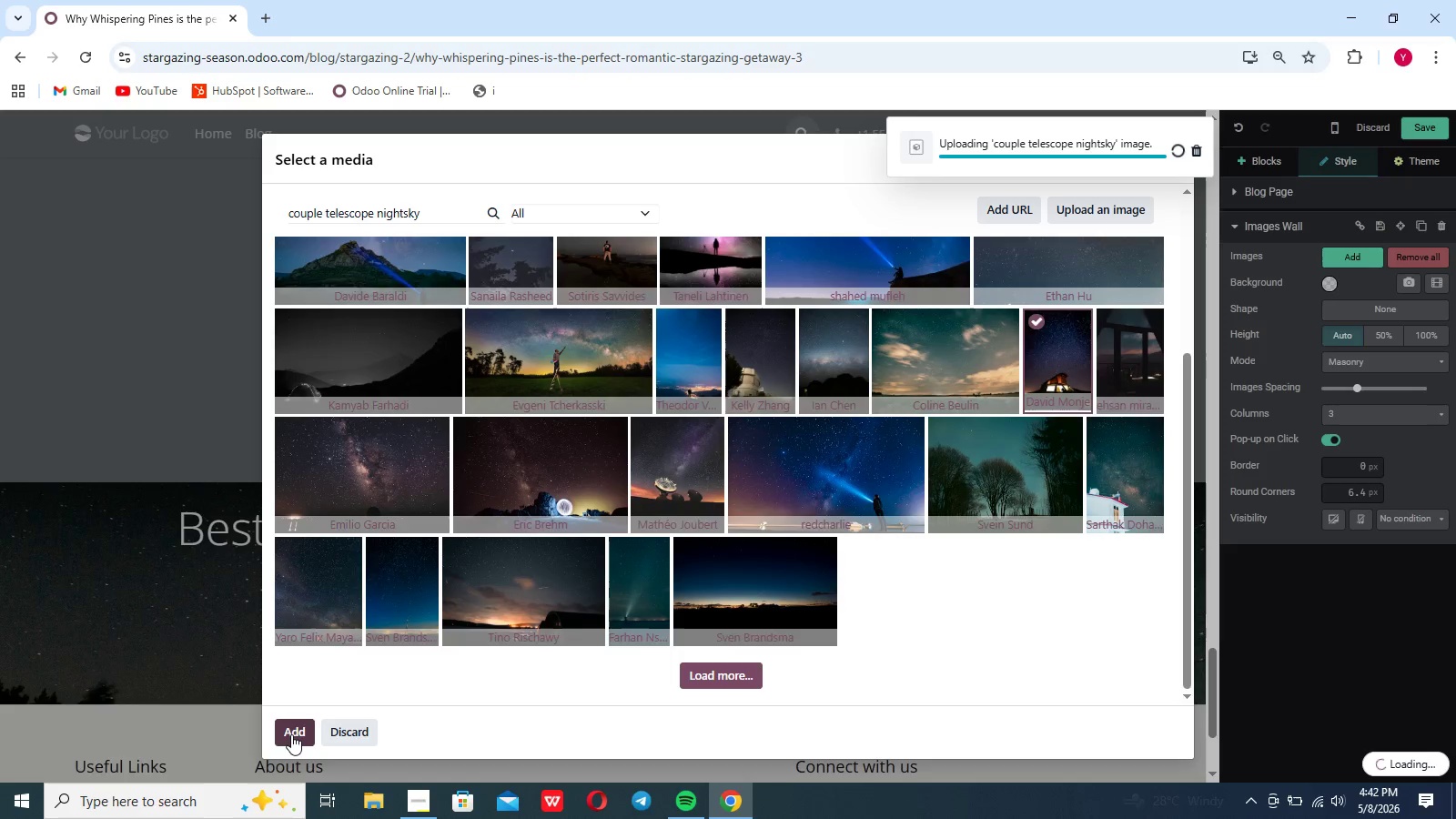 
left_click([434, 215])
 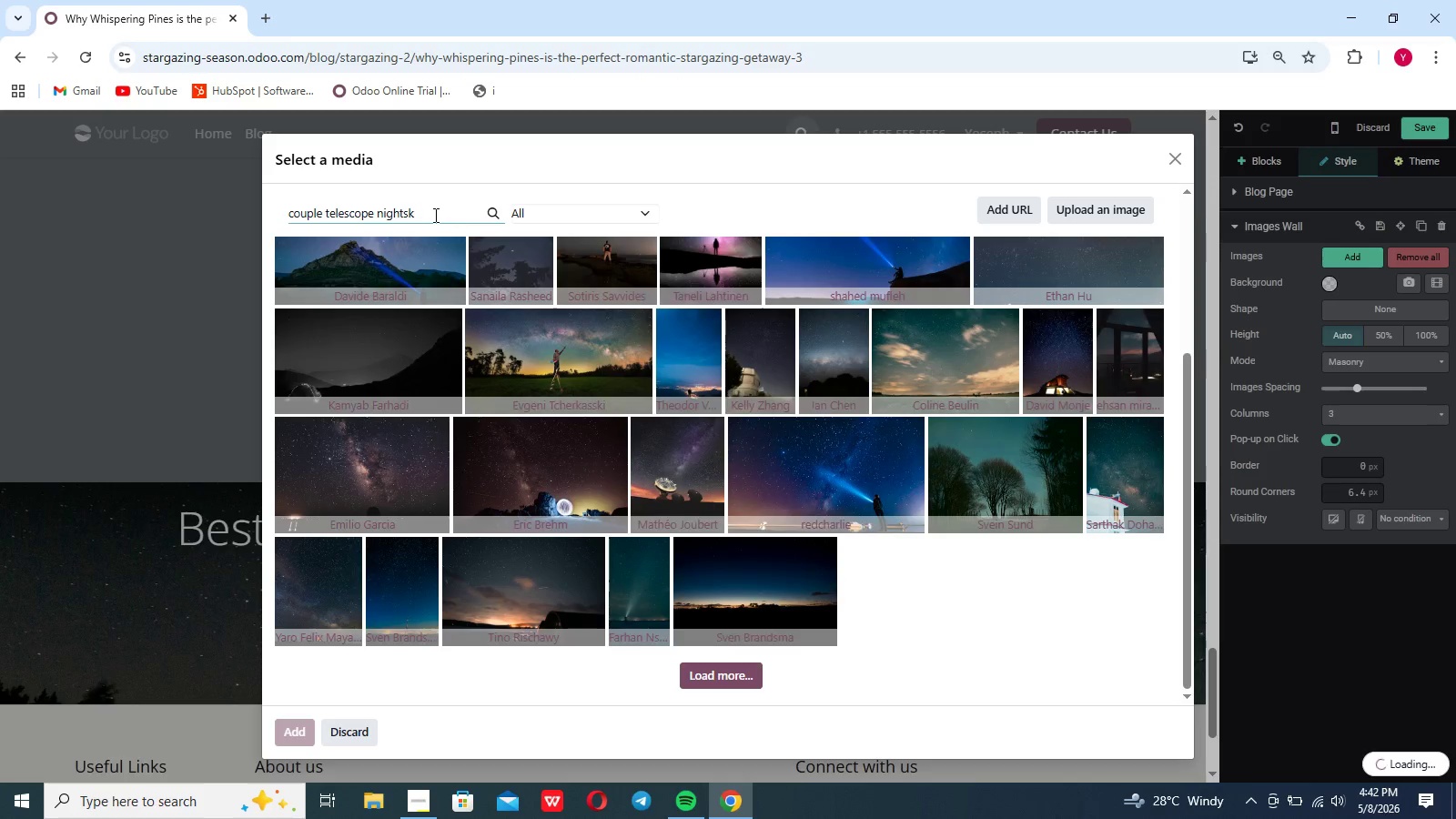 
hold_key(key=Backspace, duration=1.34)
 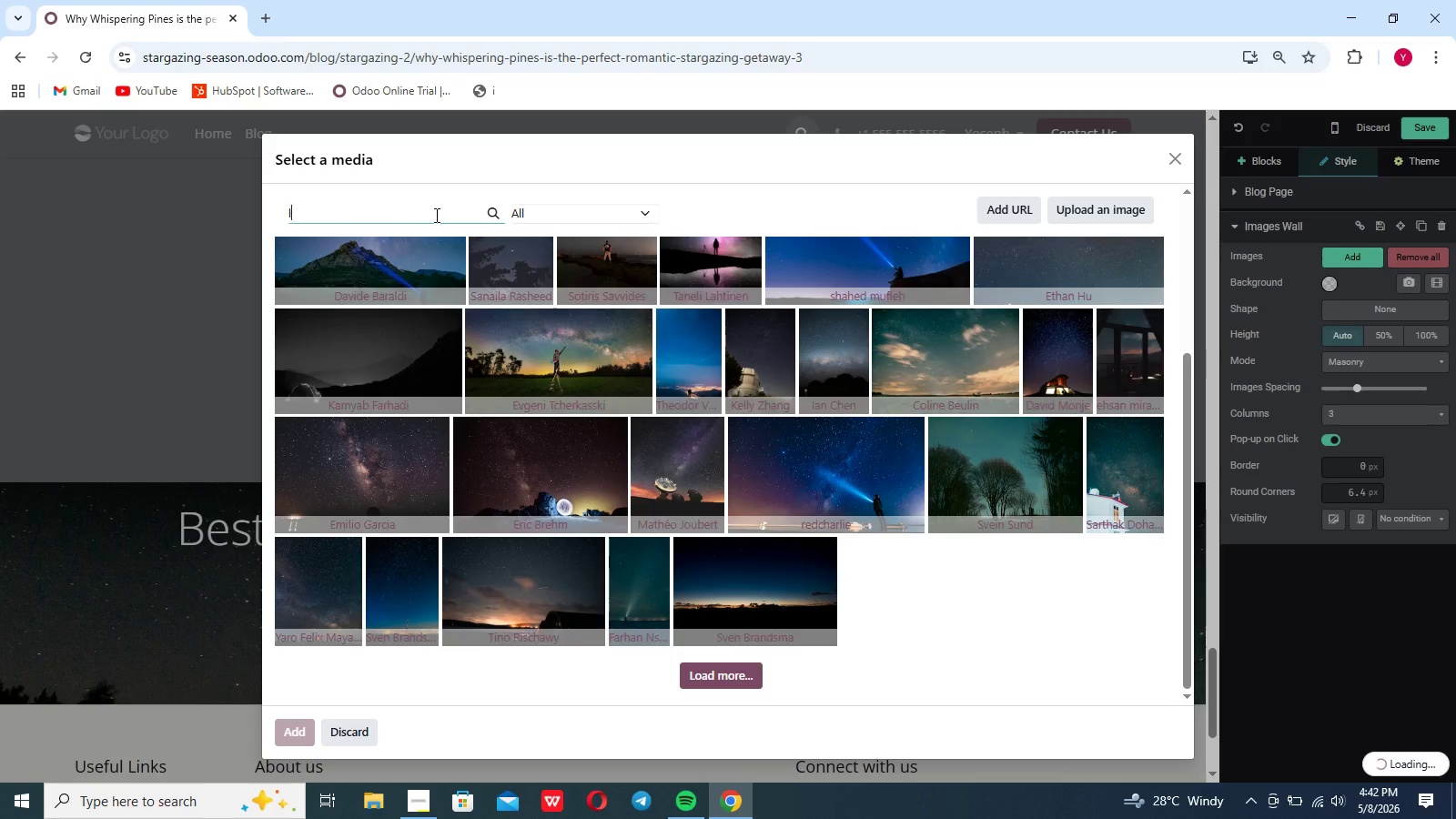 
type(luxury outdoor retreat)
 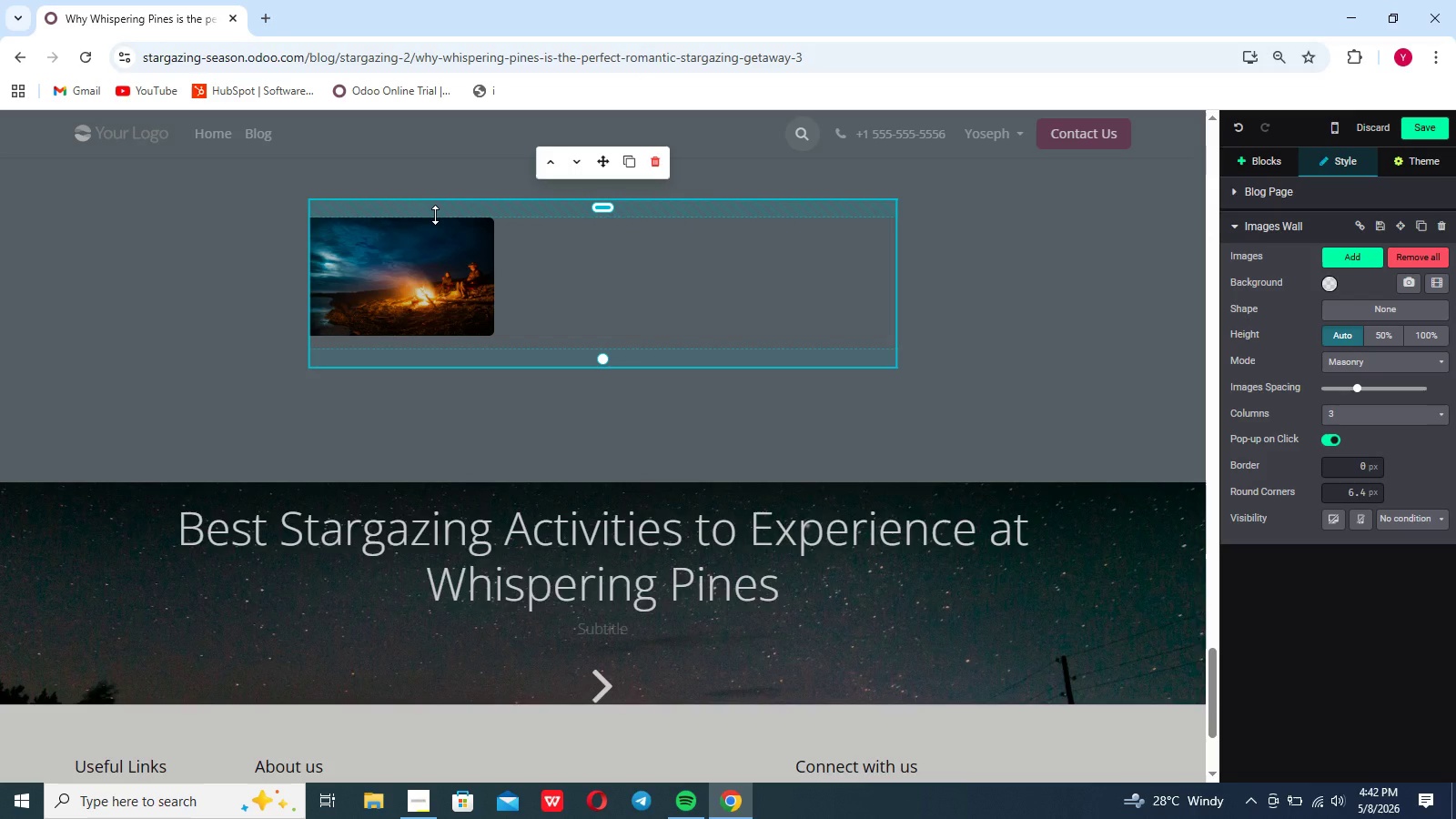 
left_click([435, 215])
 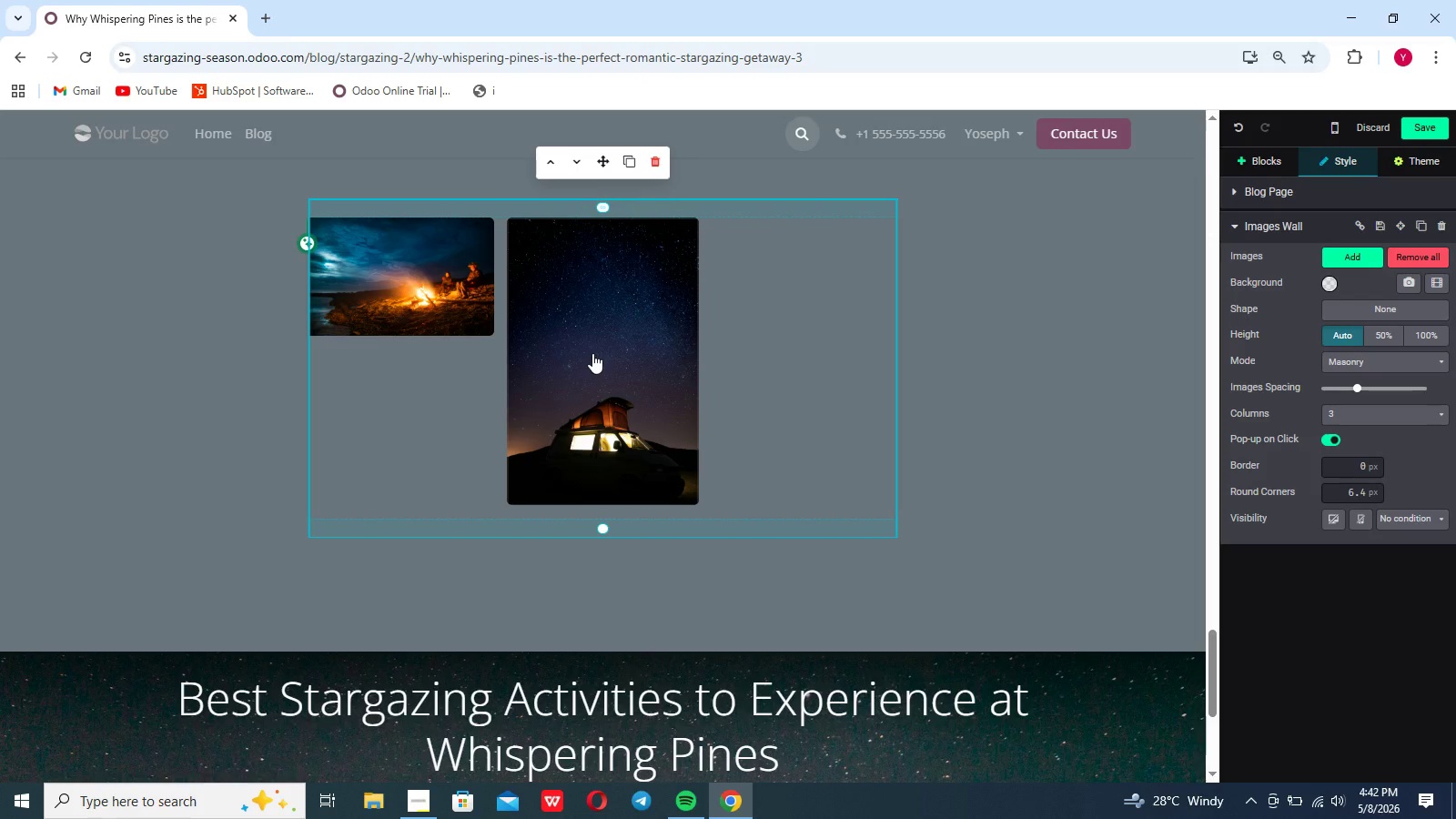 
left_click([592, 353])
 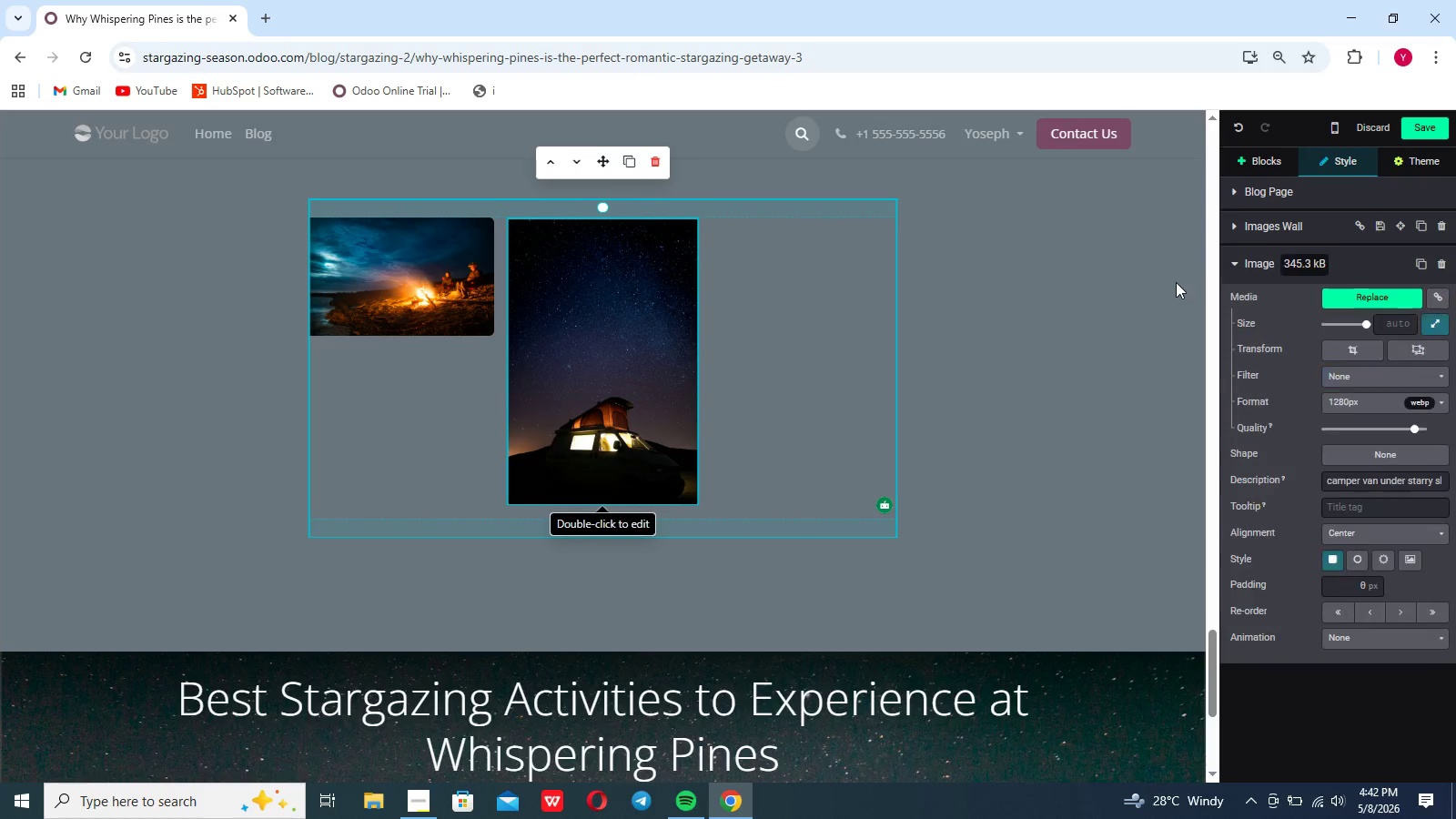 
left_click([1176, 282])
 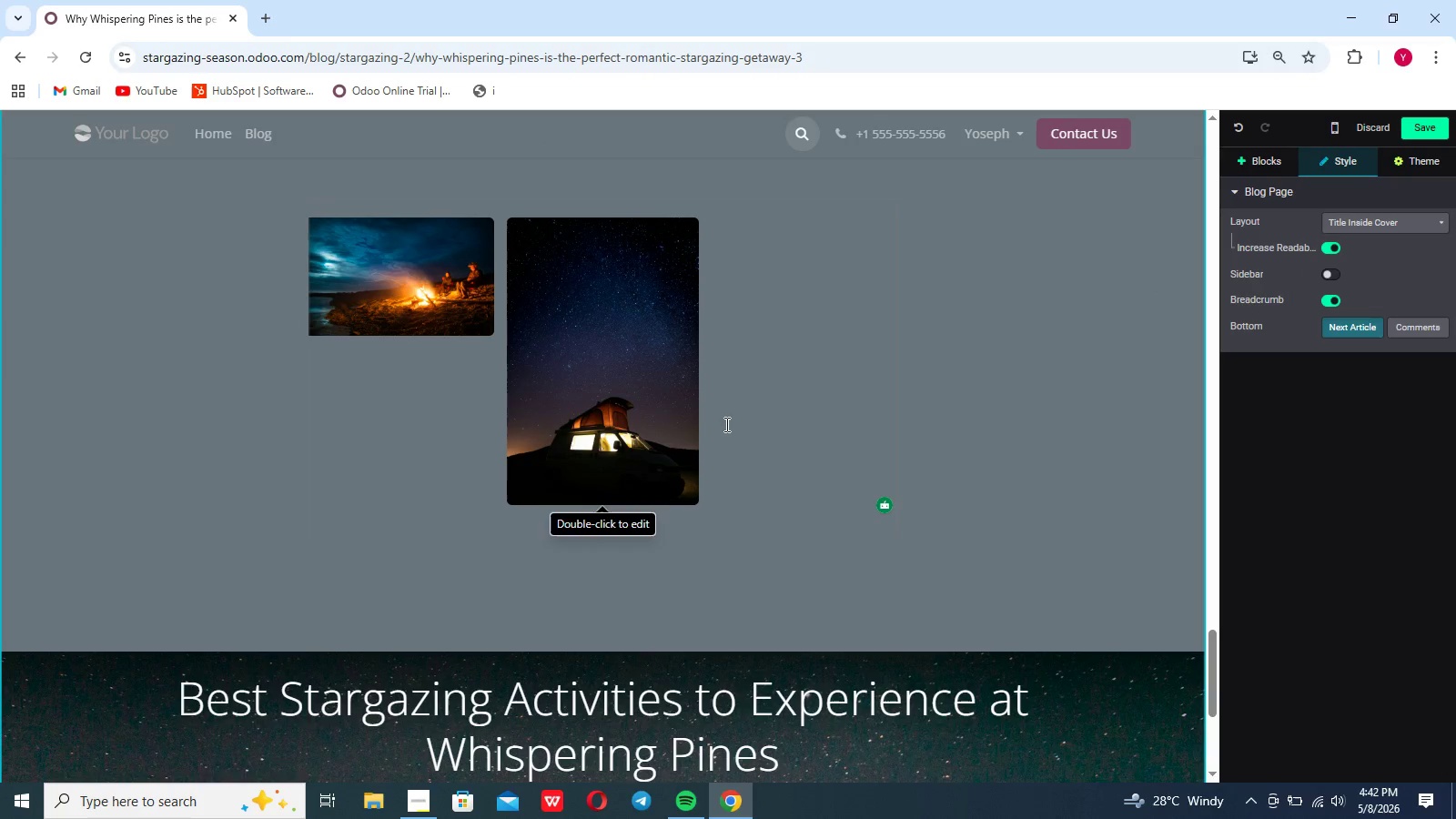 
left_click([725, 424])
 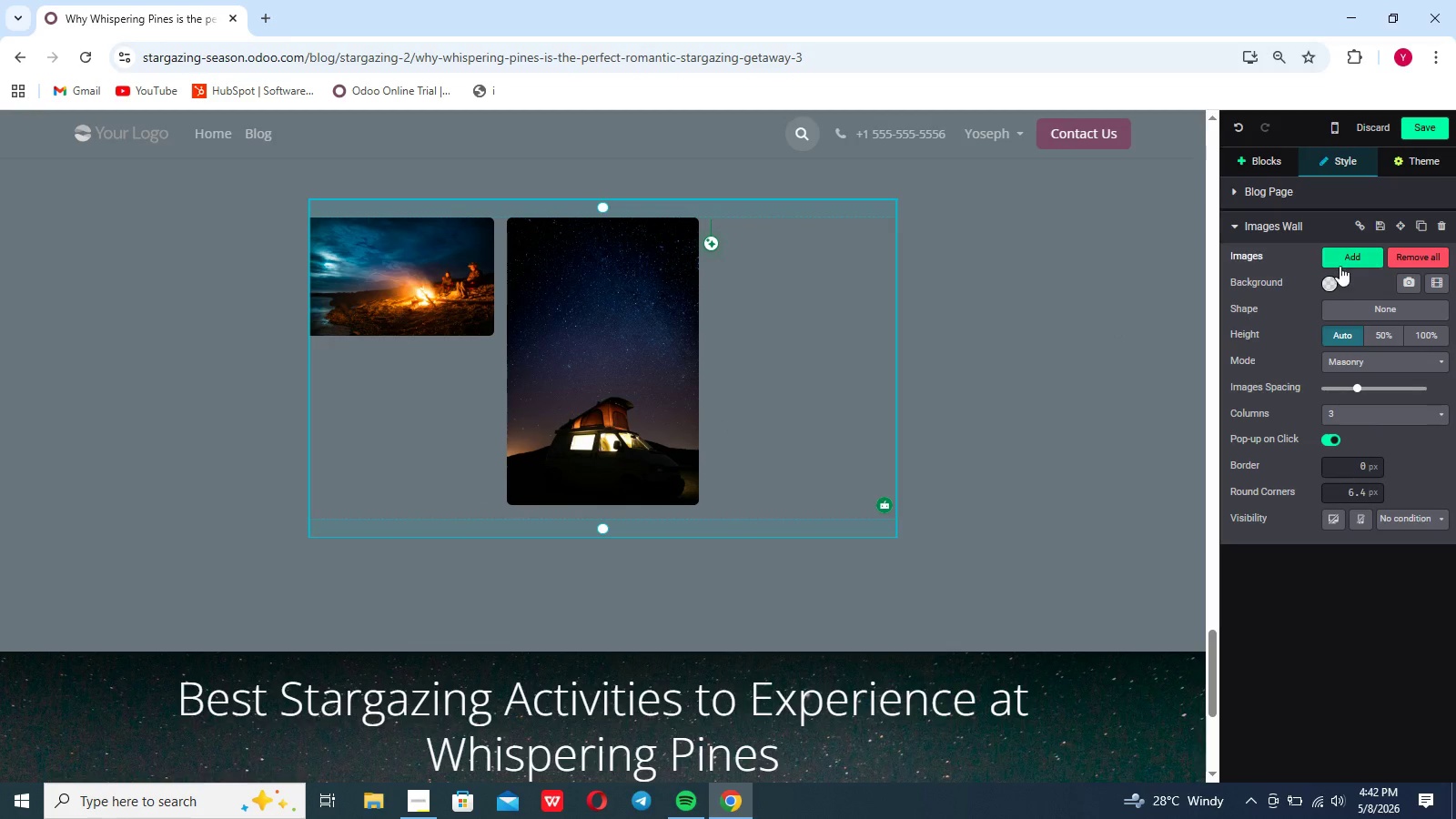 
left_click([1340, 263])
 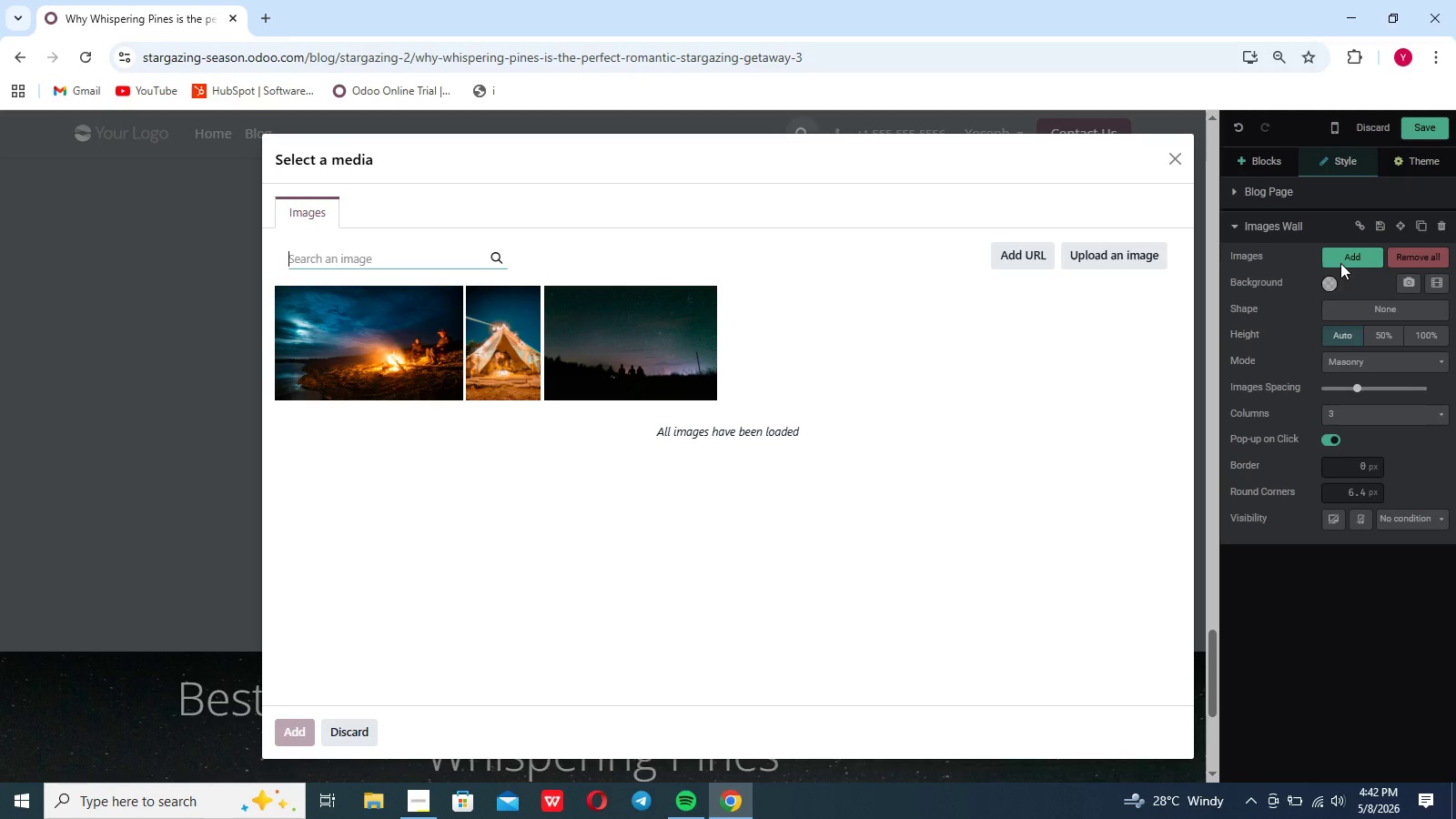 
type(luxury our)
key(Backspace)
type(tdoor retreat star)
 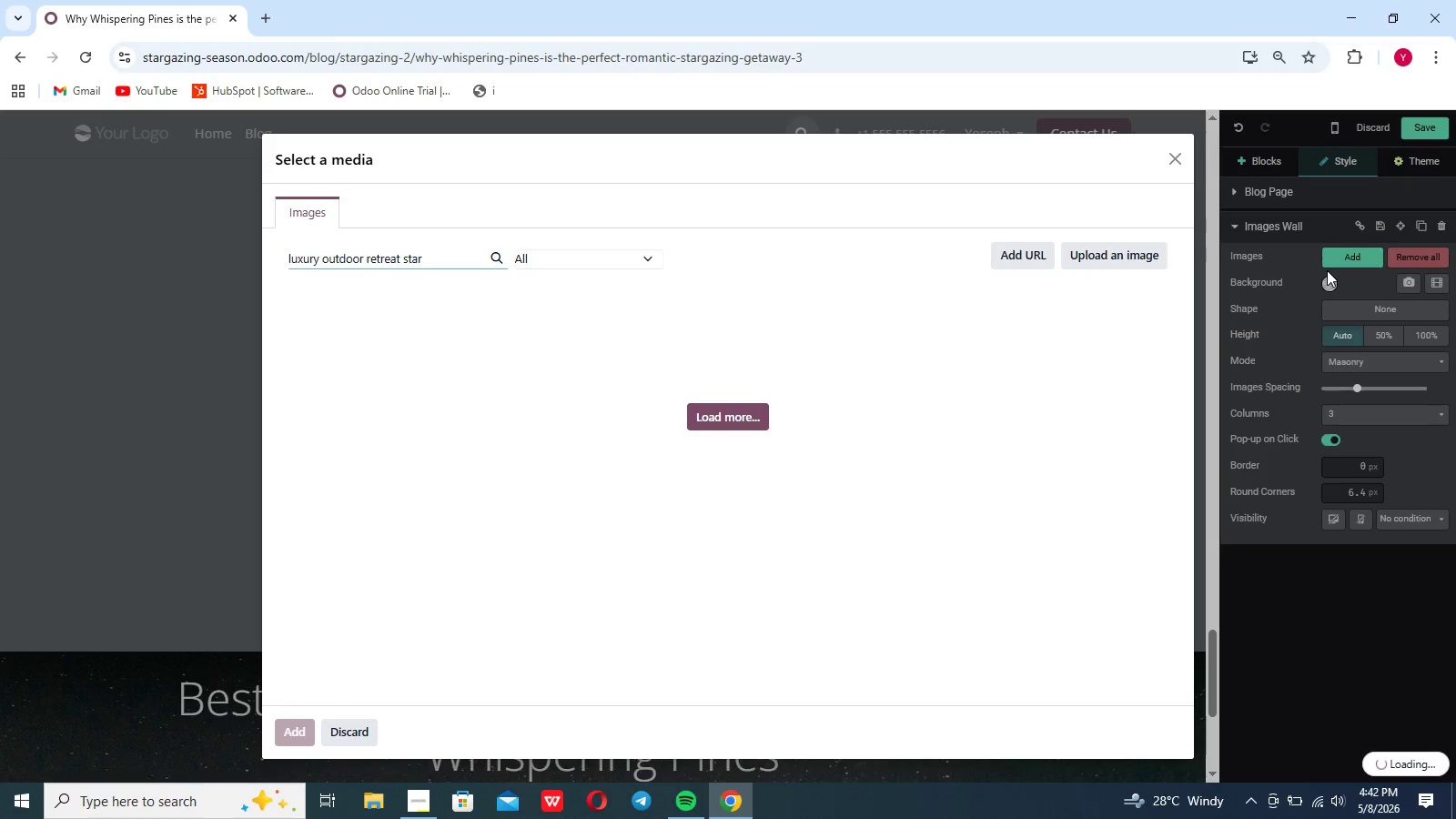 
scroll: coordinate [1327, 270], scroll_direction: down, amount: 1.0
 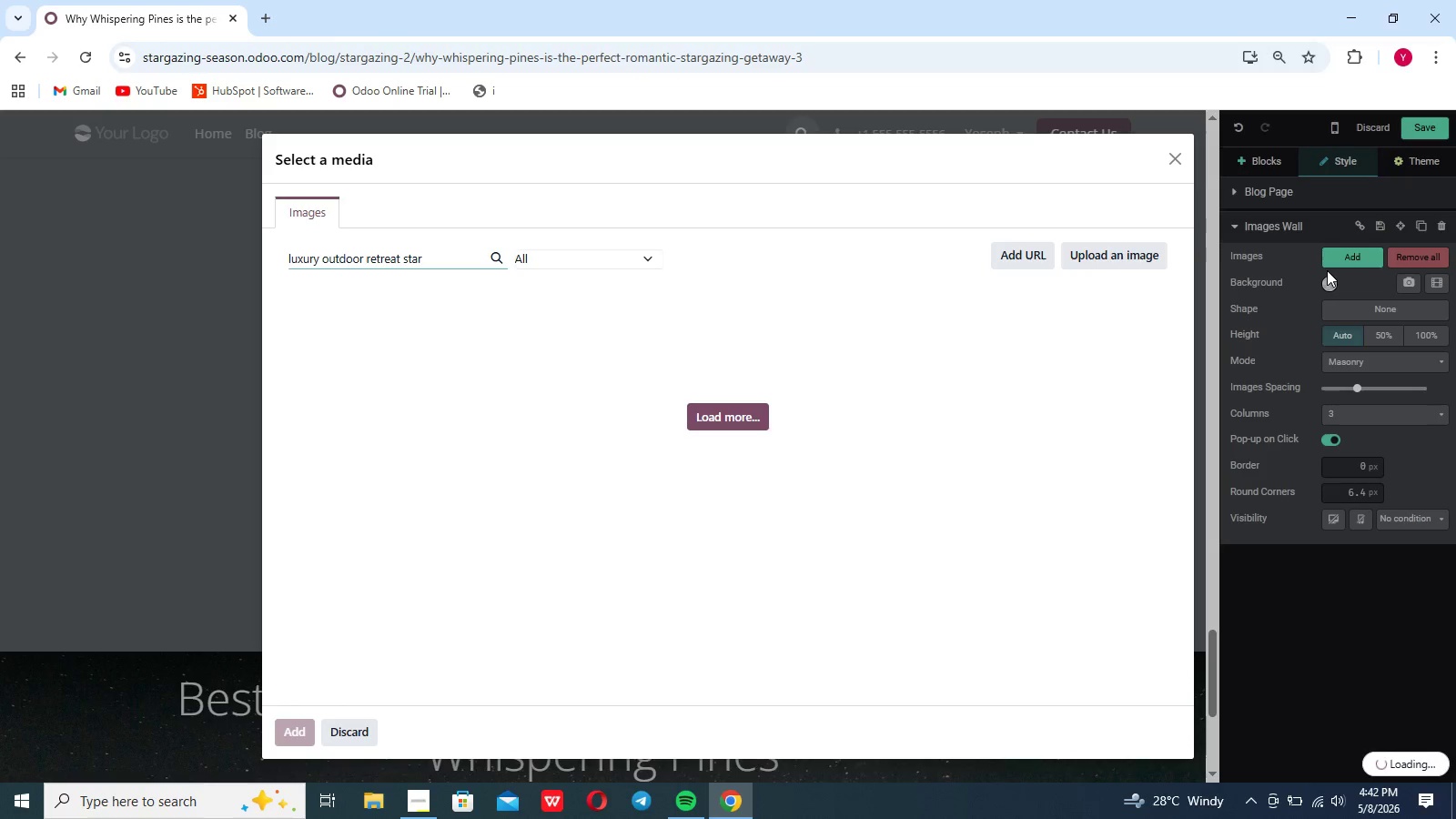 
key(S)
 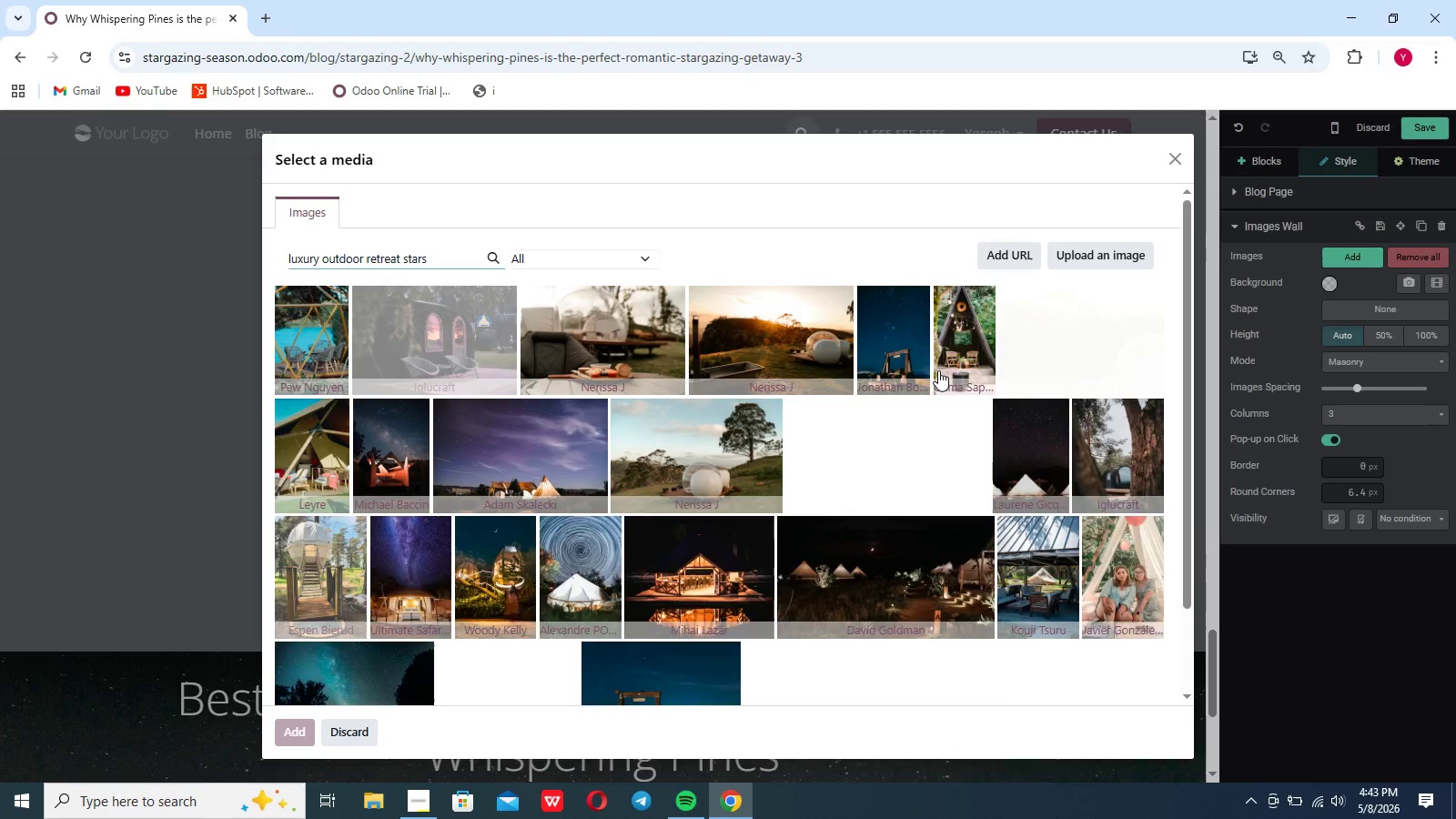 
wait(27.86)
 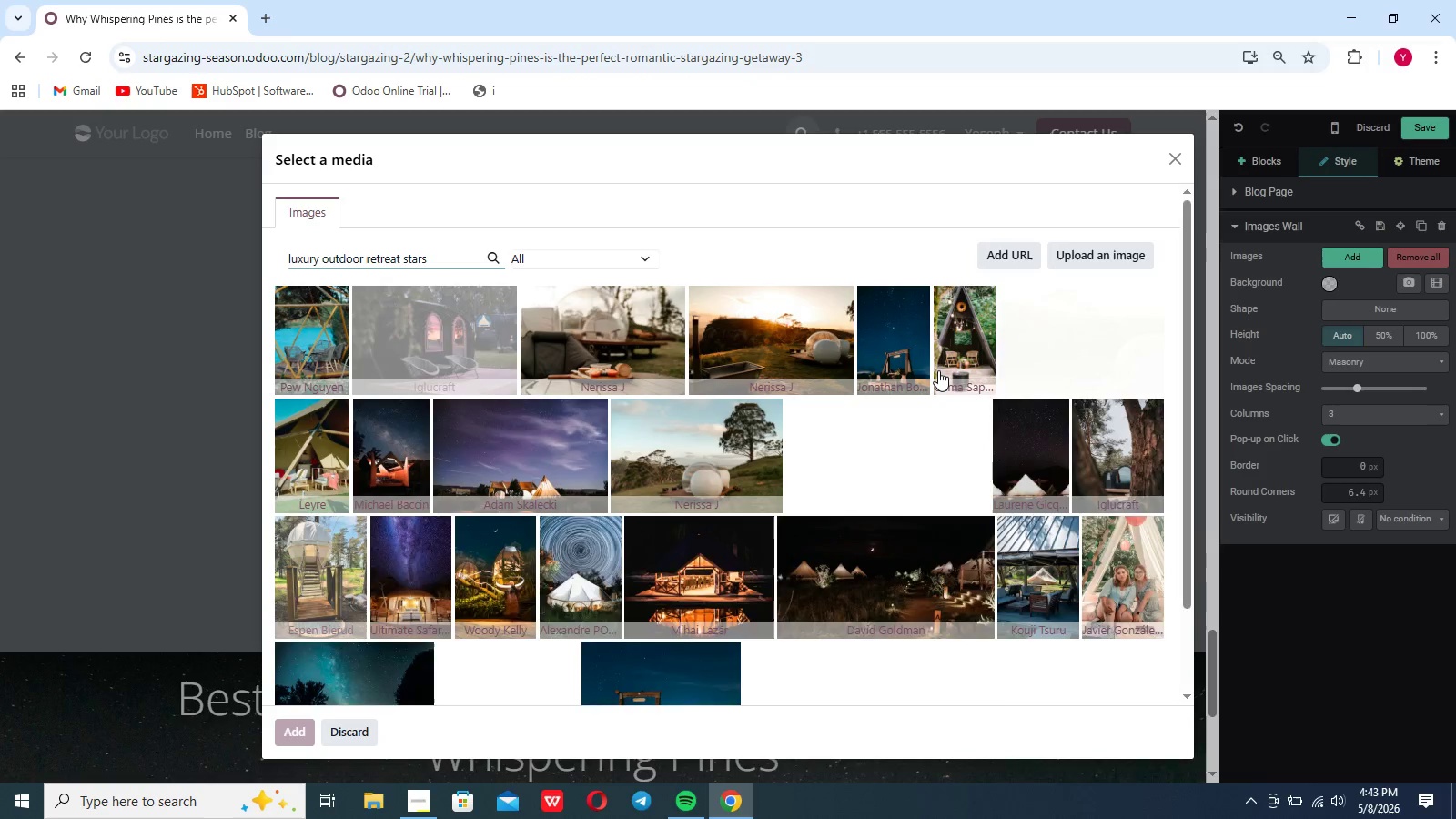 
left_click([1045, 597])
 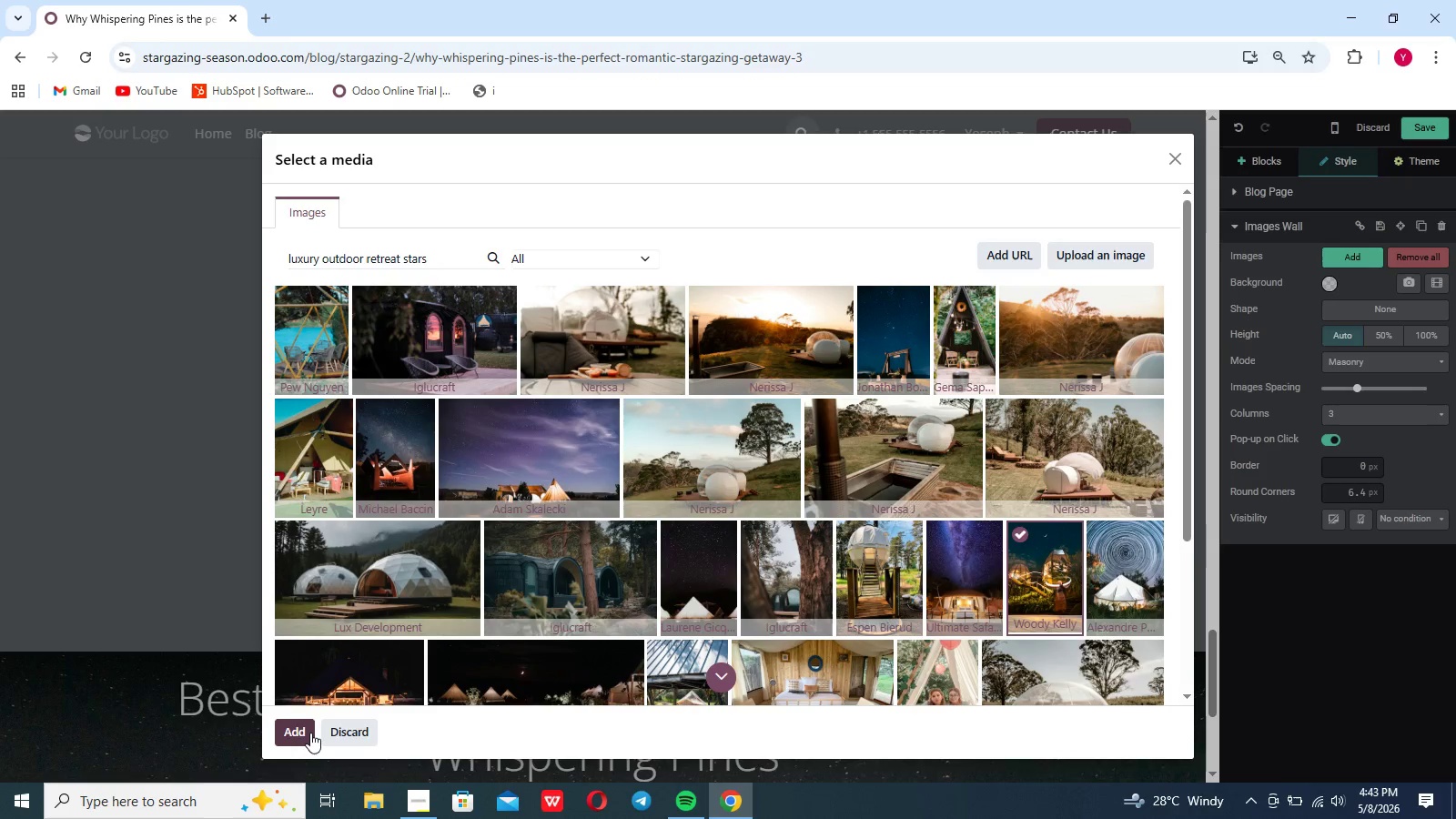 
left_click([310, 733])
 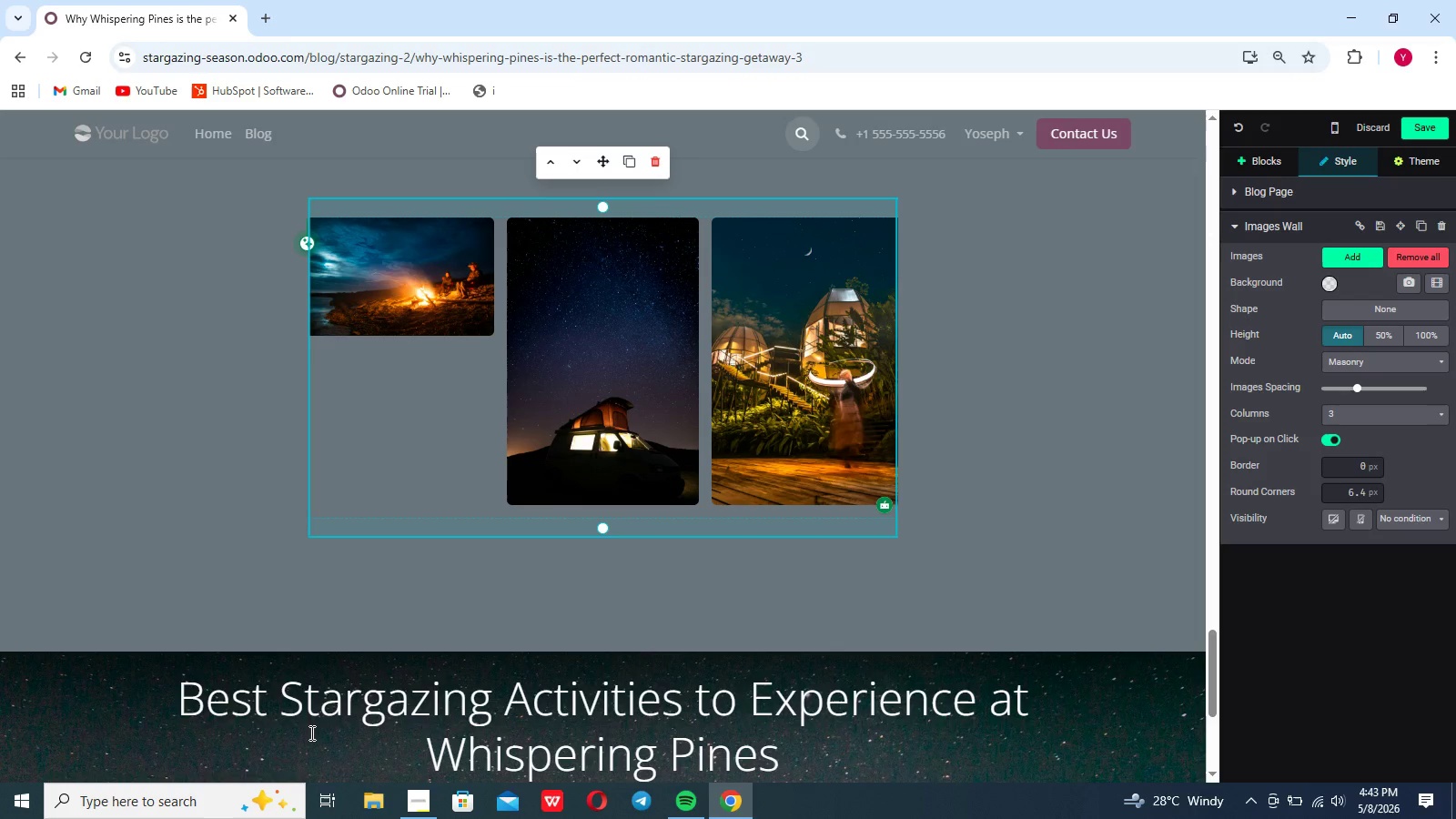 
wait(38.81)
 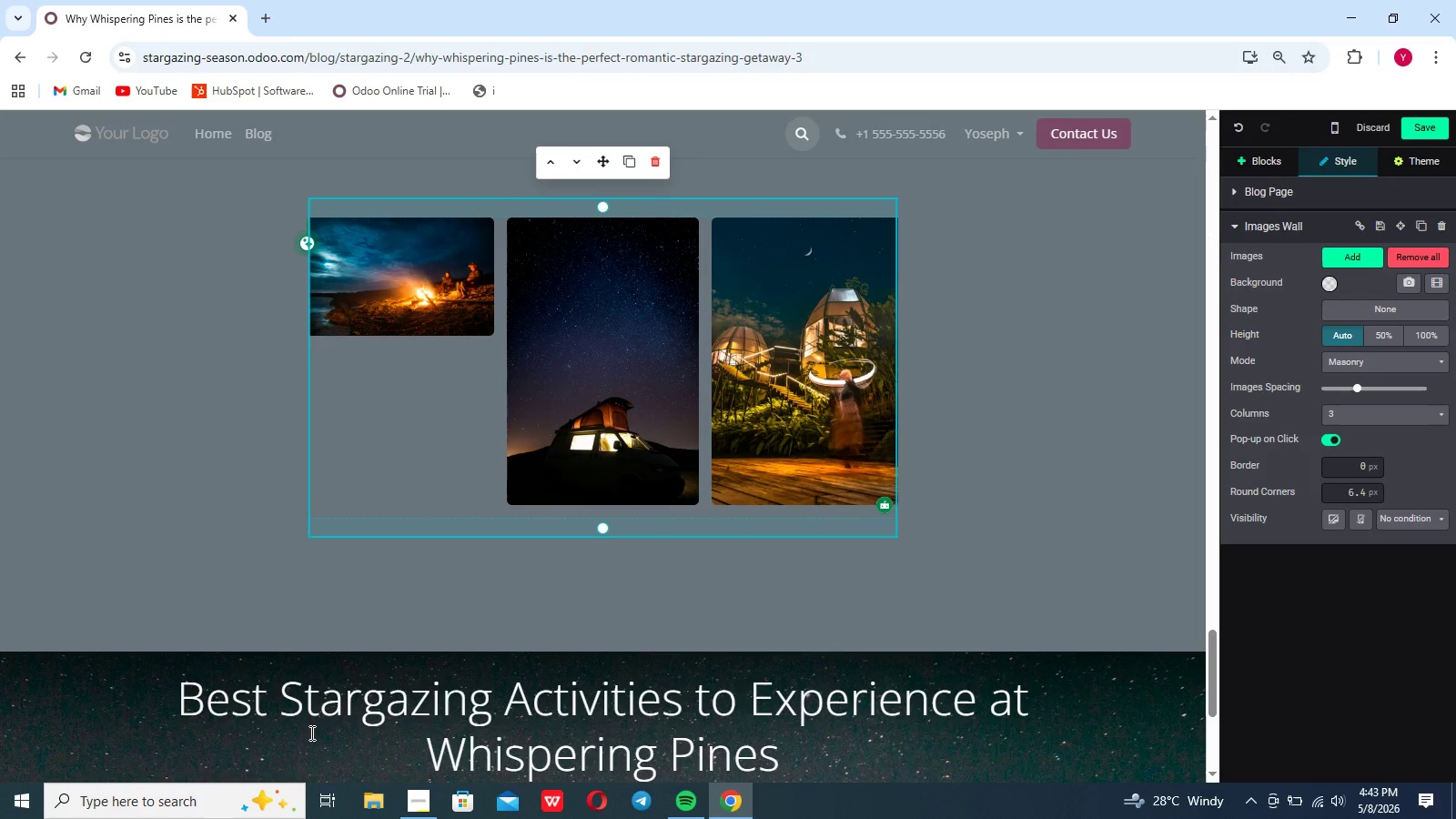 
left_click([1263, 162])
 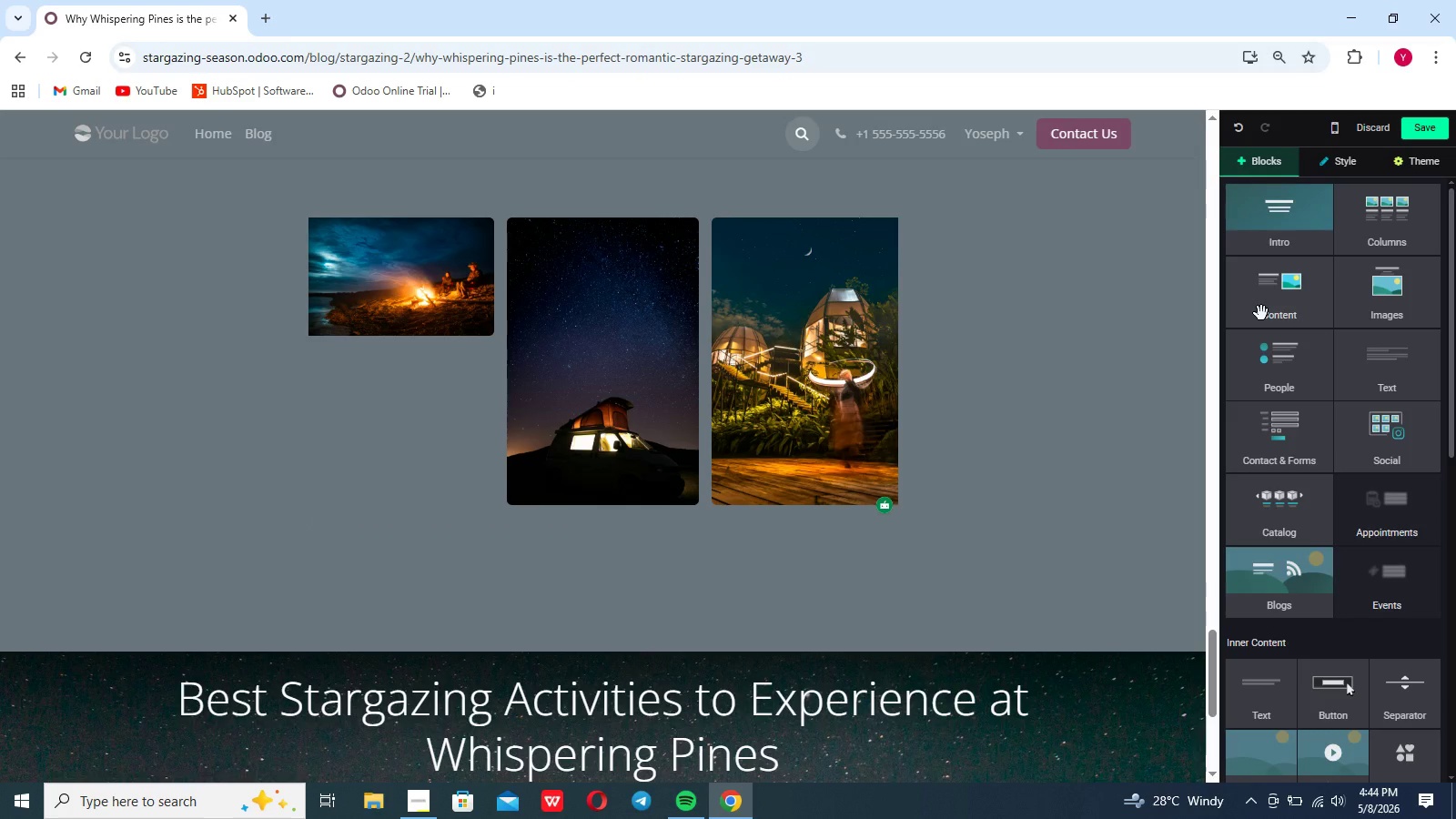 
left_click([1261, 313])
 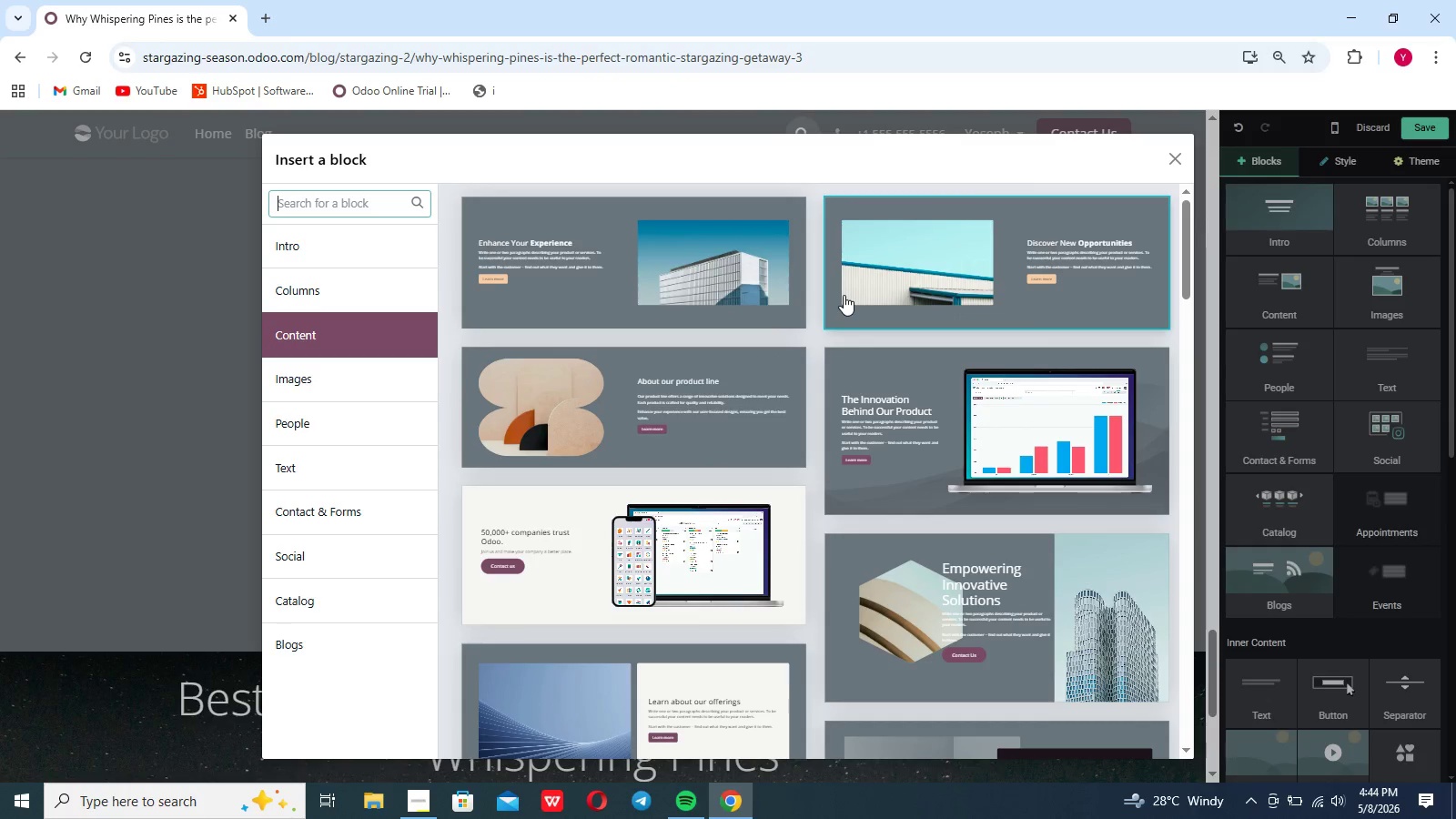 
wait(7.73)
 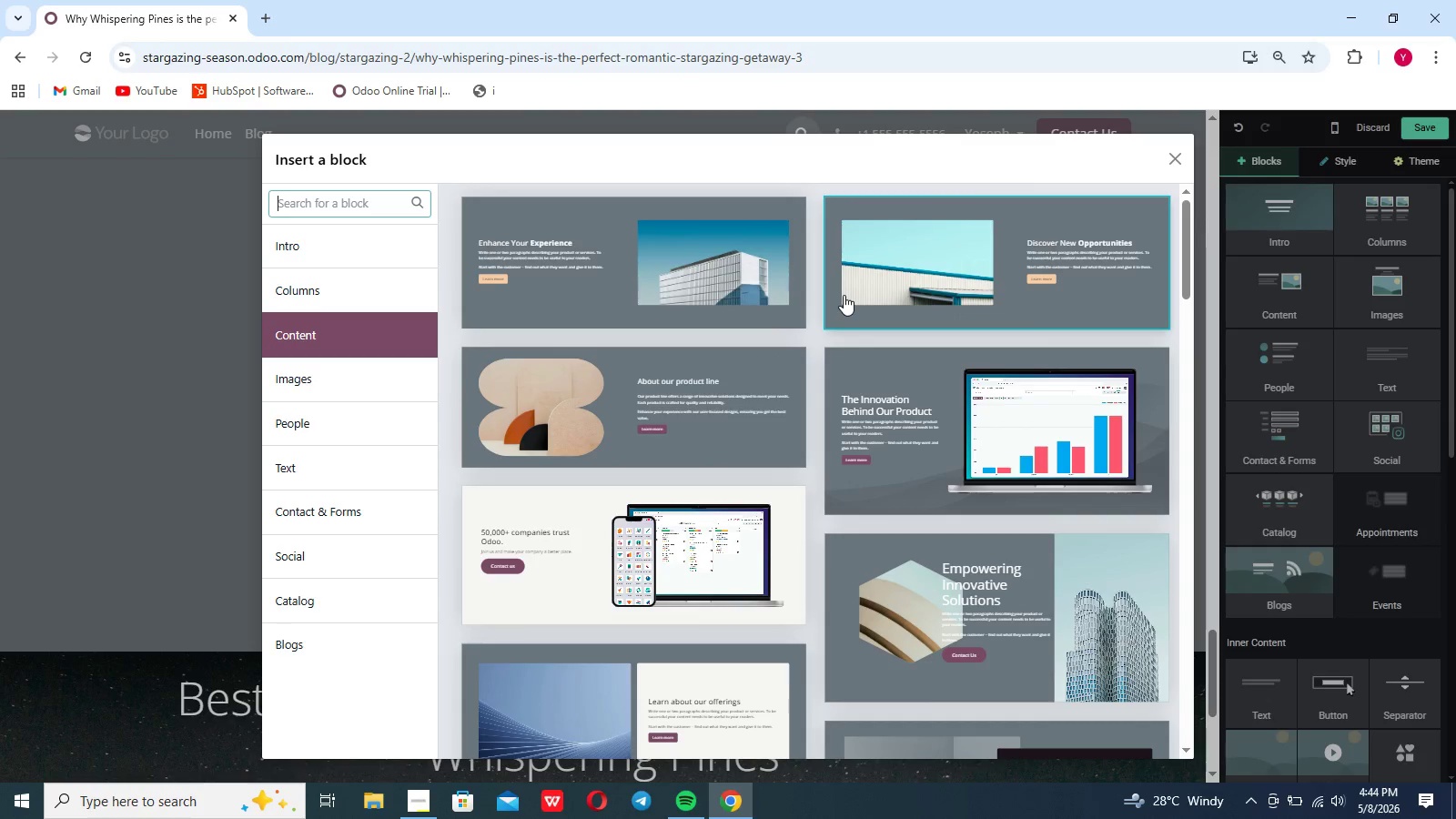 
left_click([834, 311])
 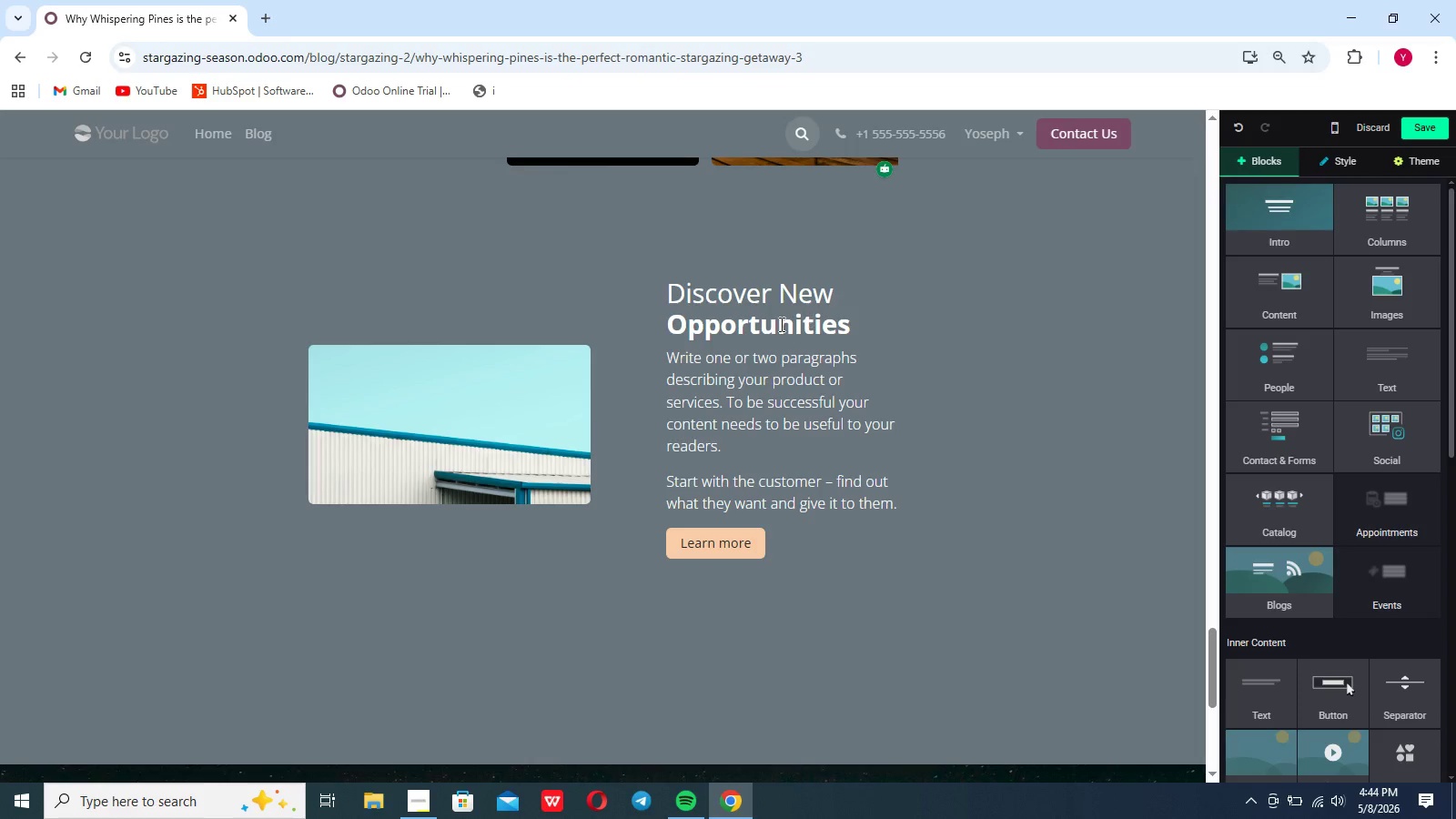 
wait(12.44)
 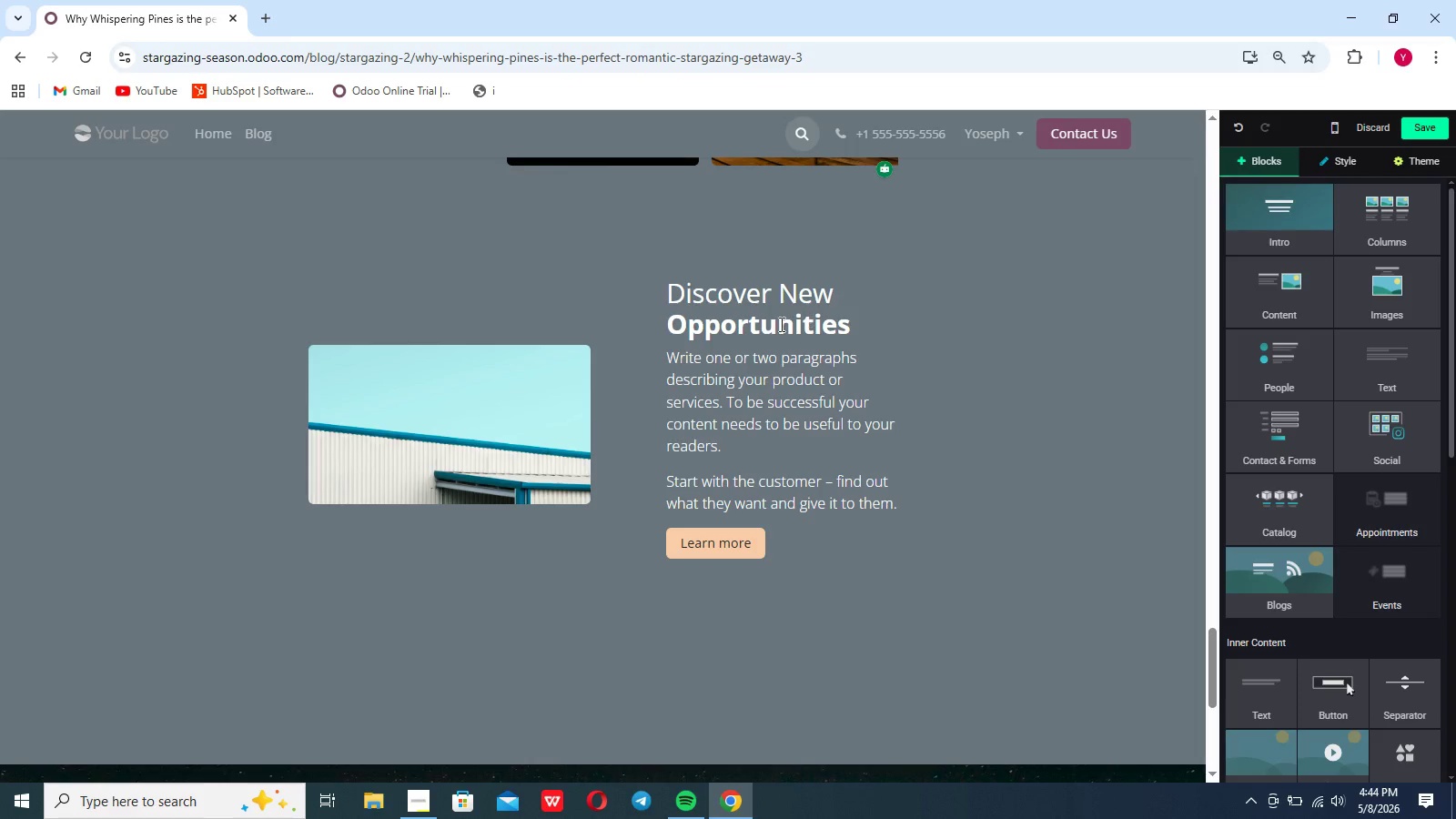 
double_click([509, 430])
 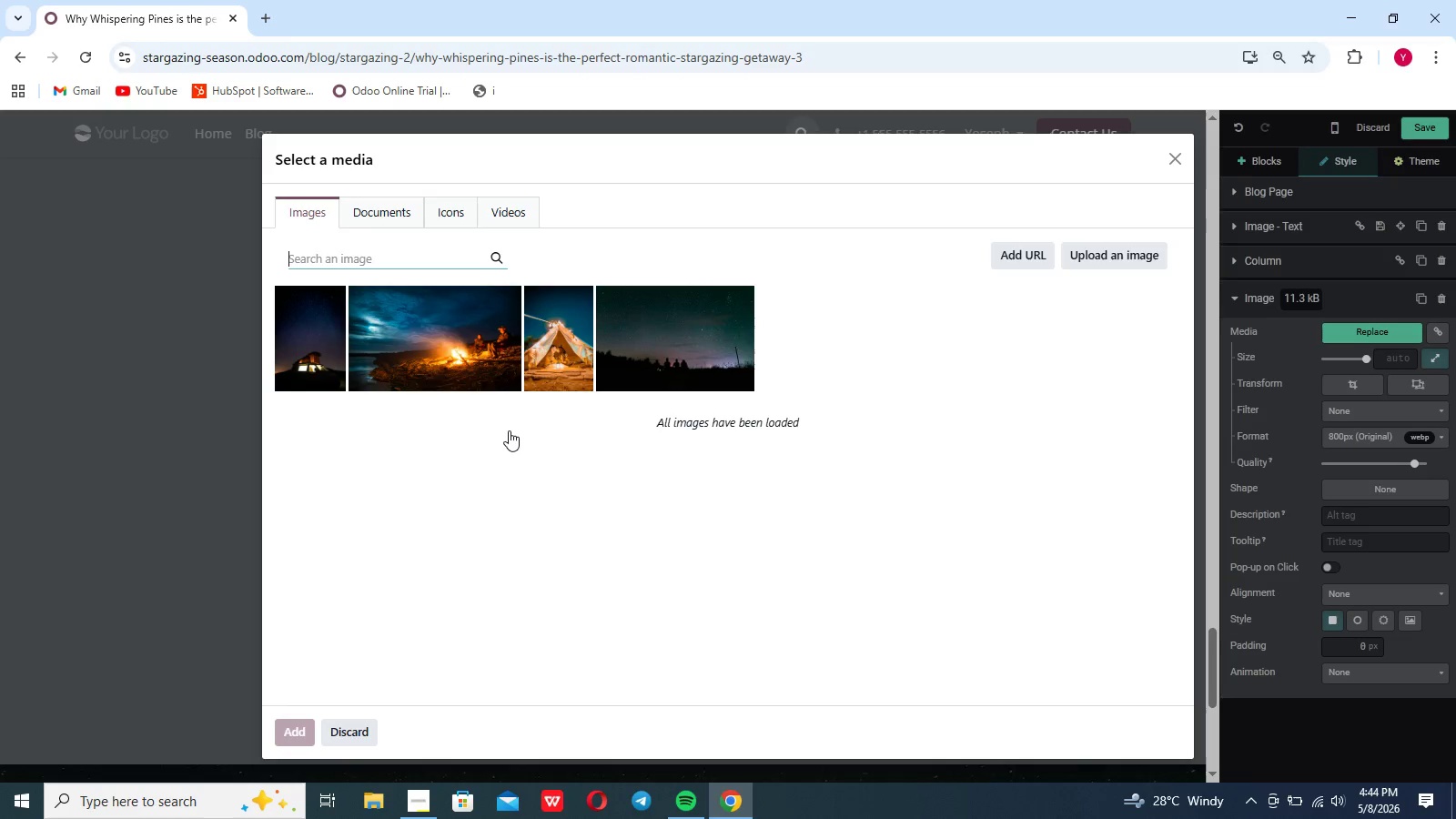 
wait(5.49)
 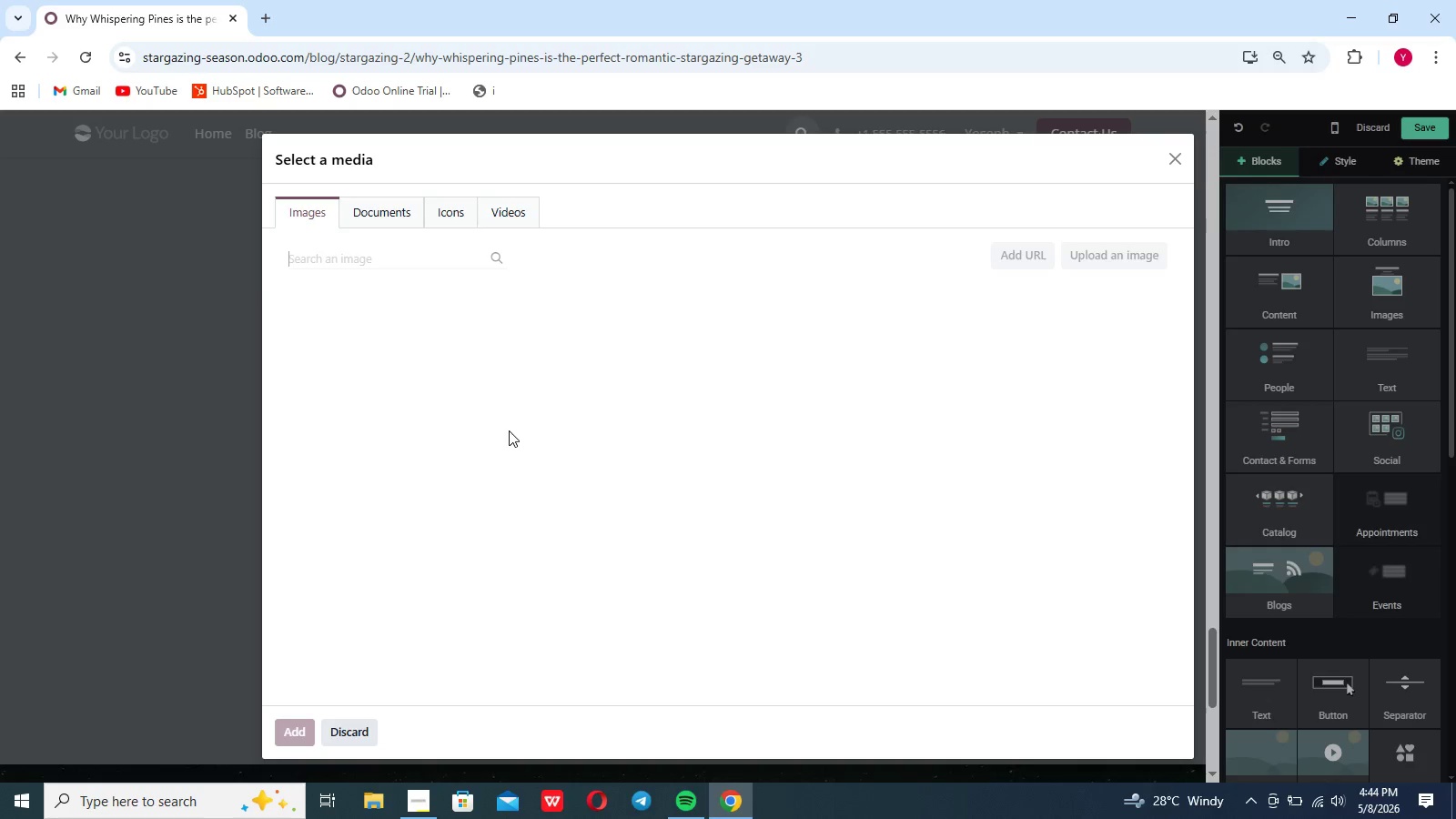 
type(re)
 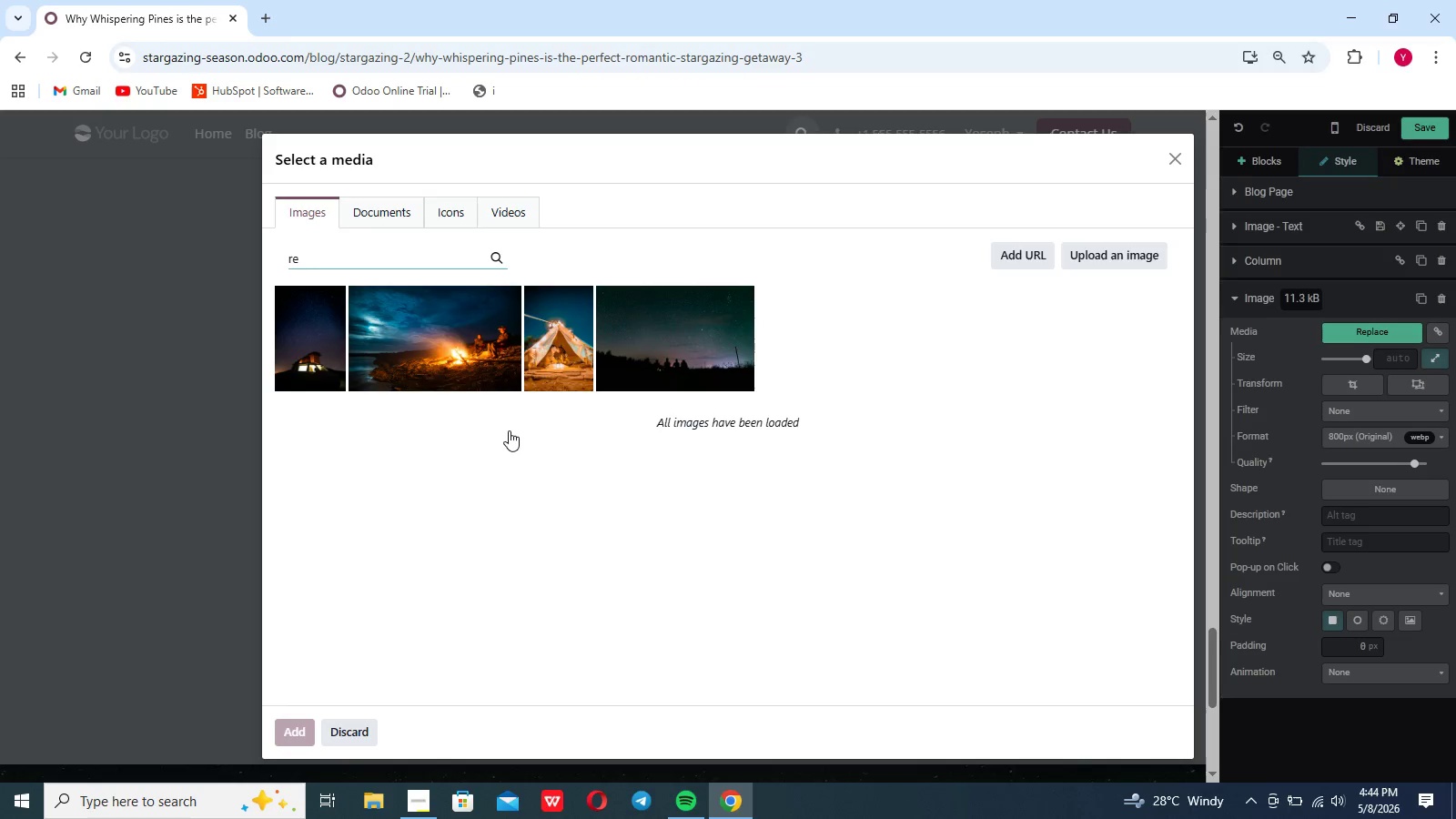 
scroll: coordinate [509, 430], scroll_direction: down, amount: 17.0
 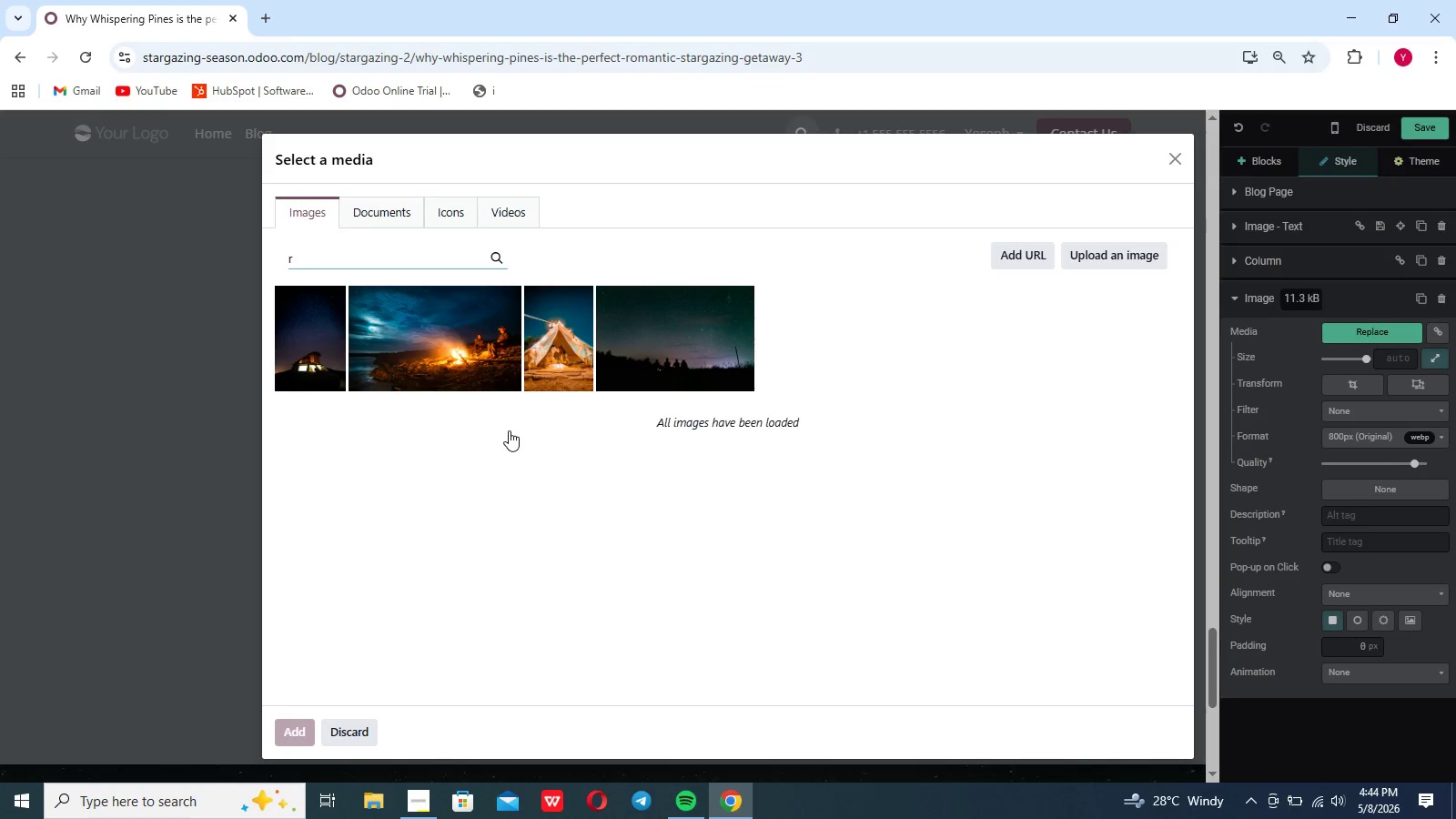 
key(Backspace)
type(oa)
key(Backspace)
type(mantic)
 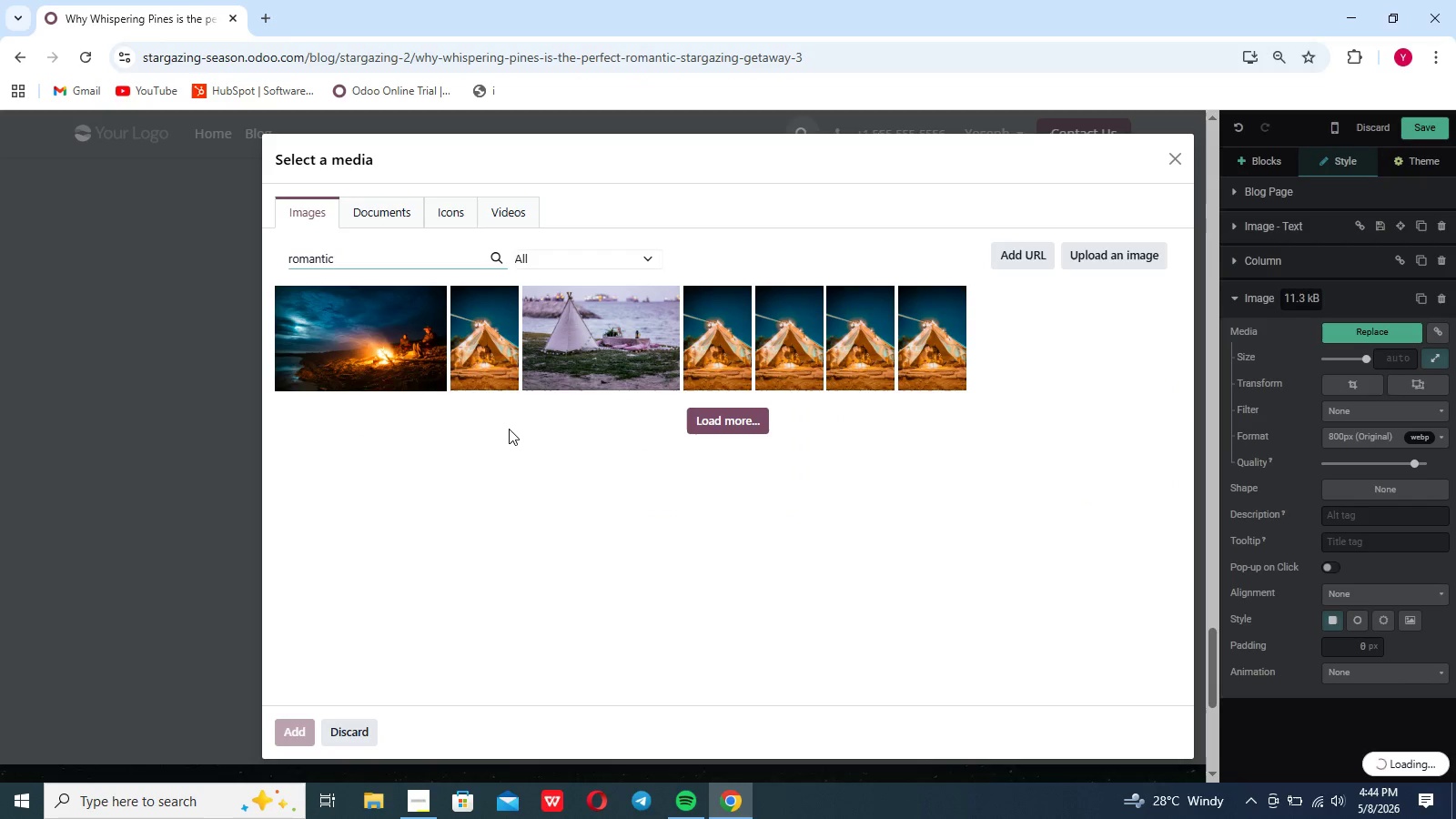 
type( firepit glamping)
 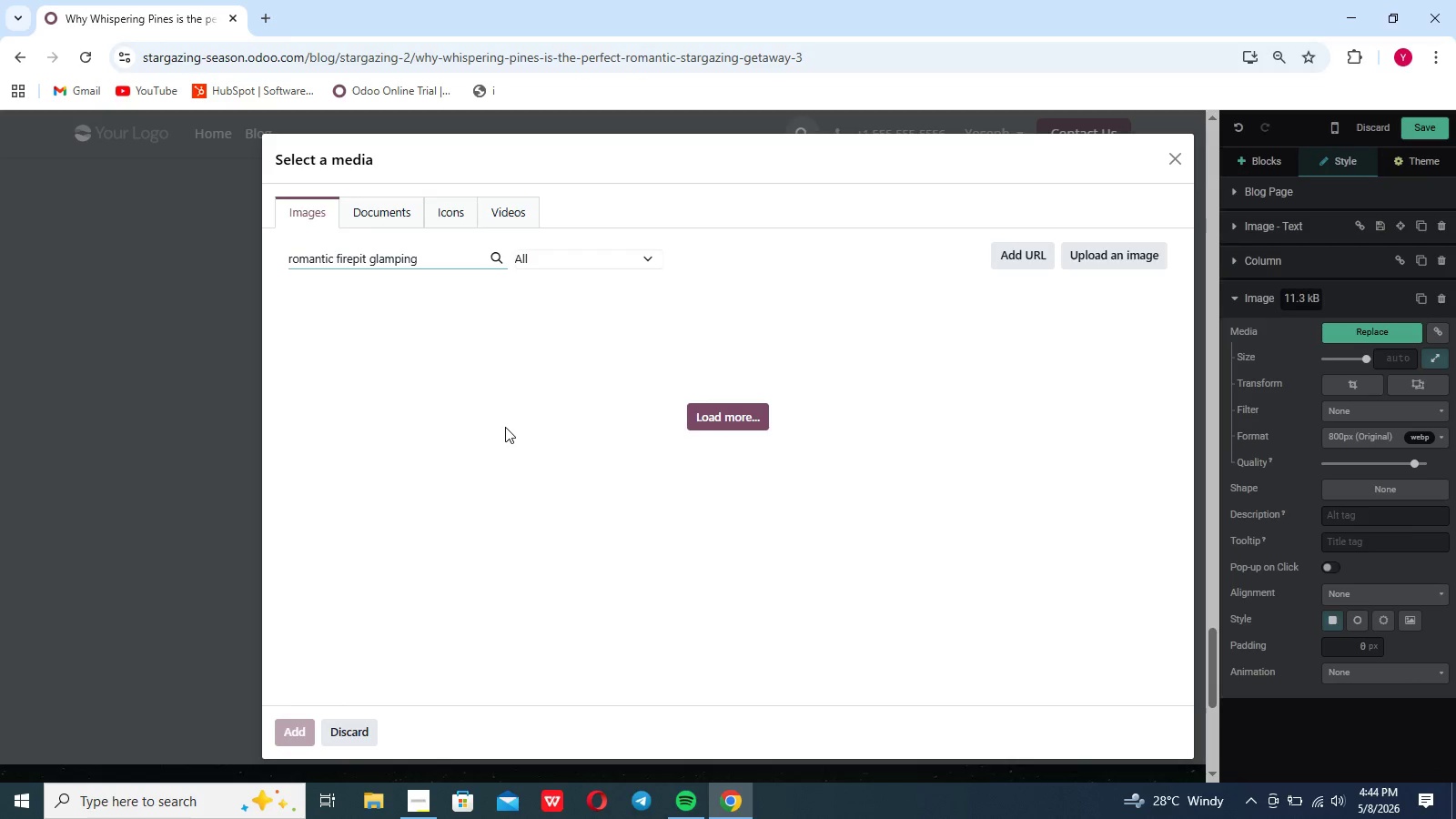 
wait(13.06)
 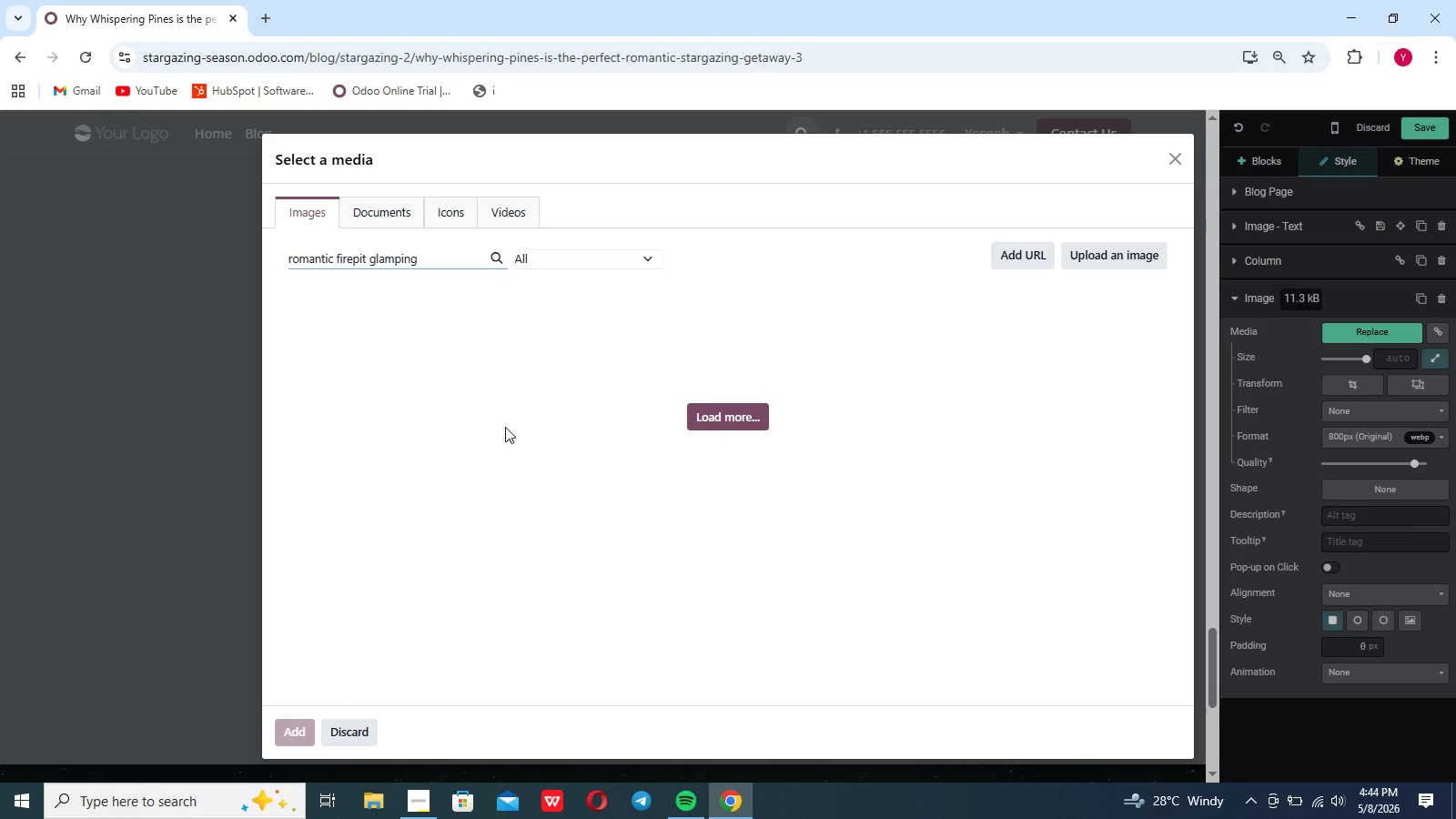 
left_click([505, 427])
 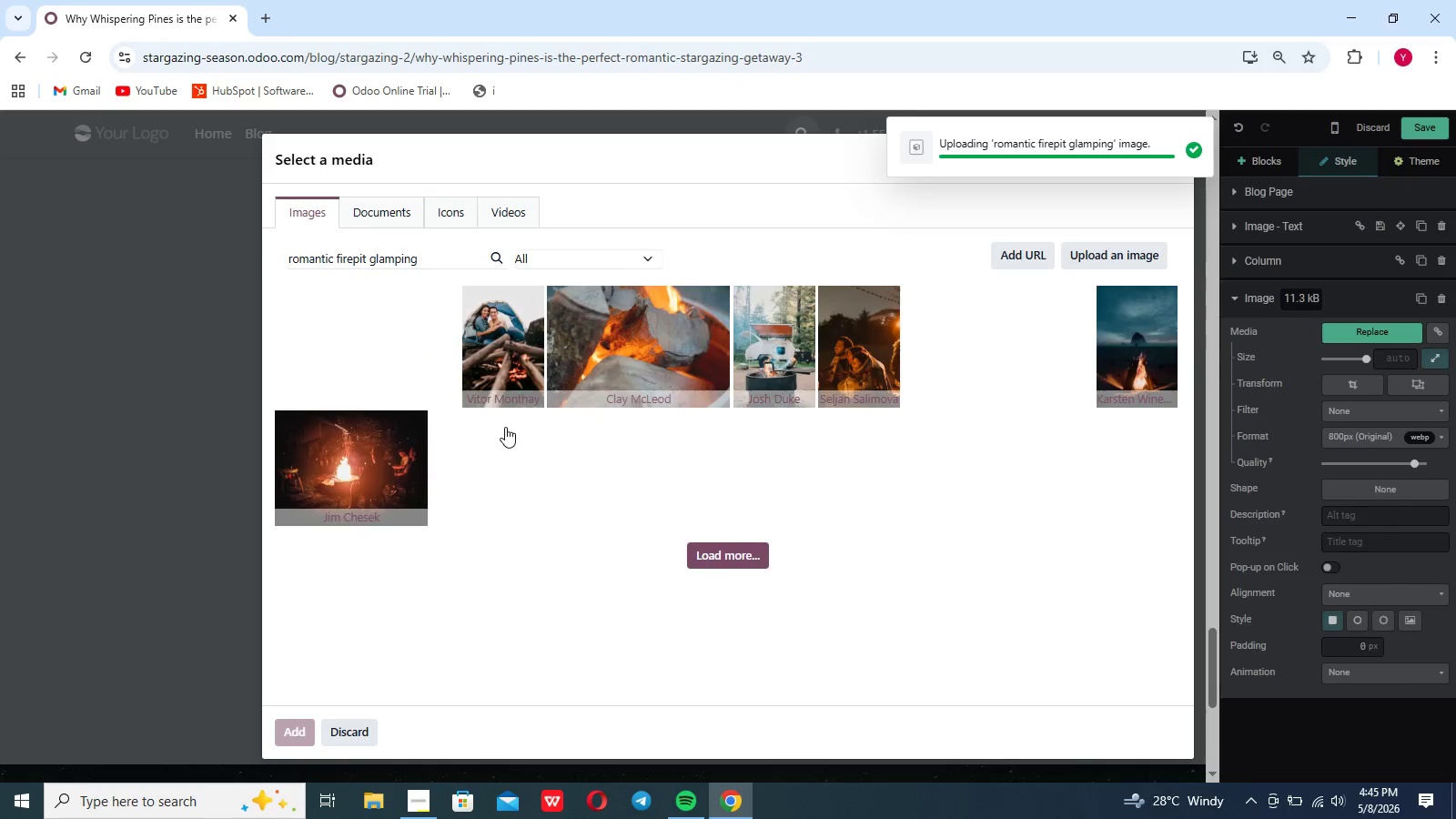 
scroll: coordinate [570, 388], scroll_direction: down, amount: 2.0
 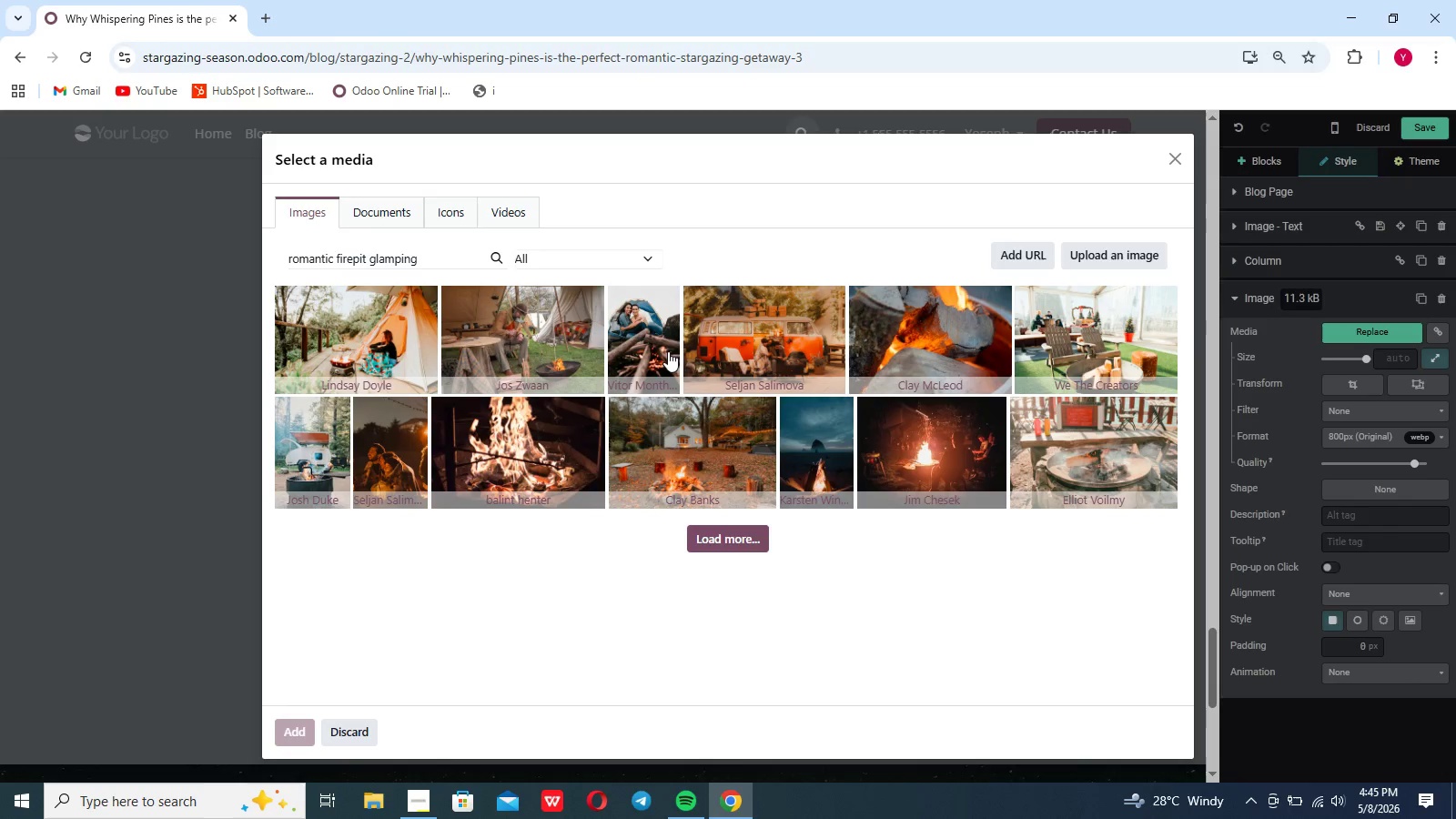 
wait(6.12)
 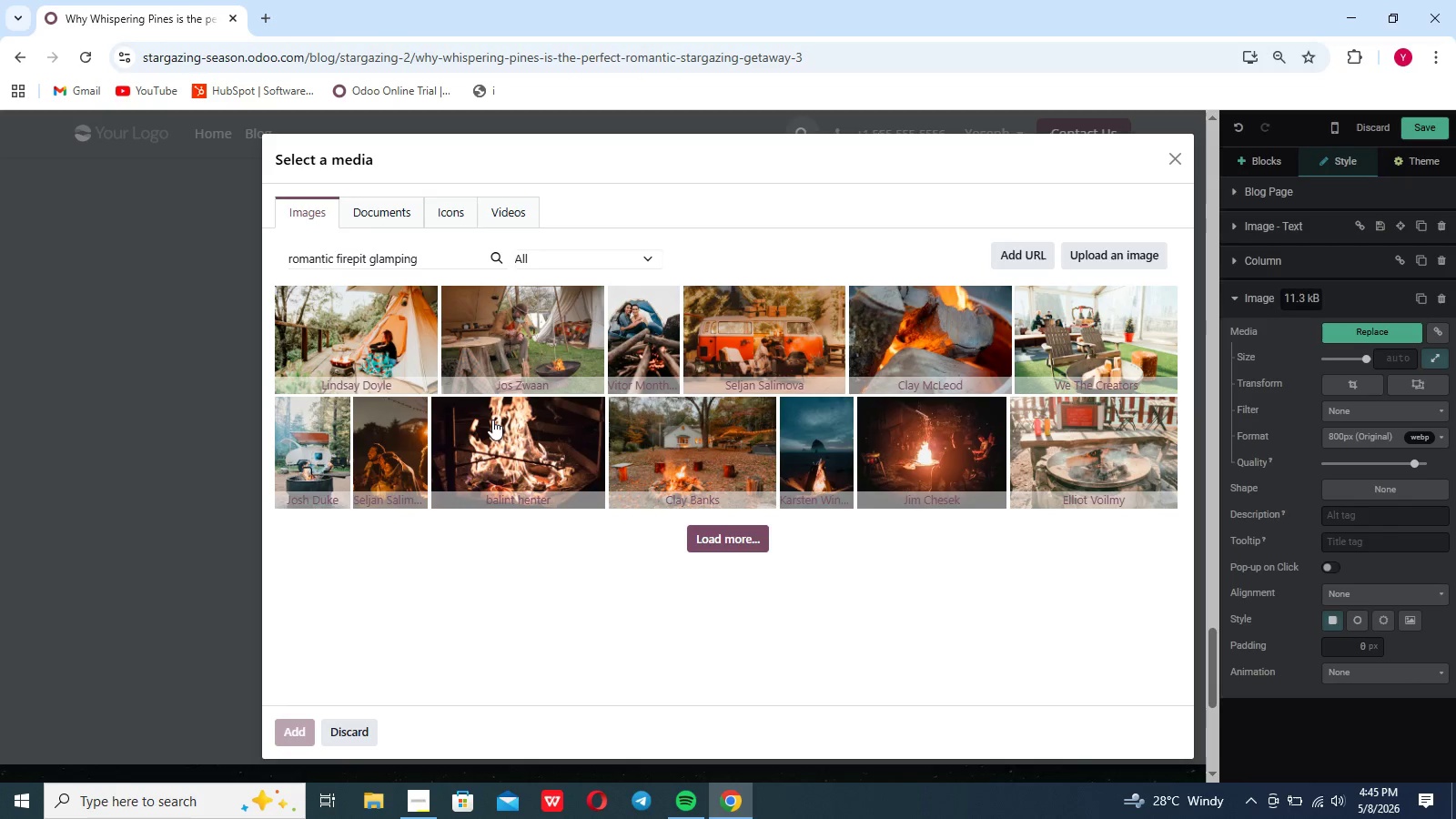 
left_click([386, 467])
 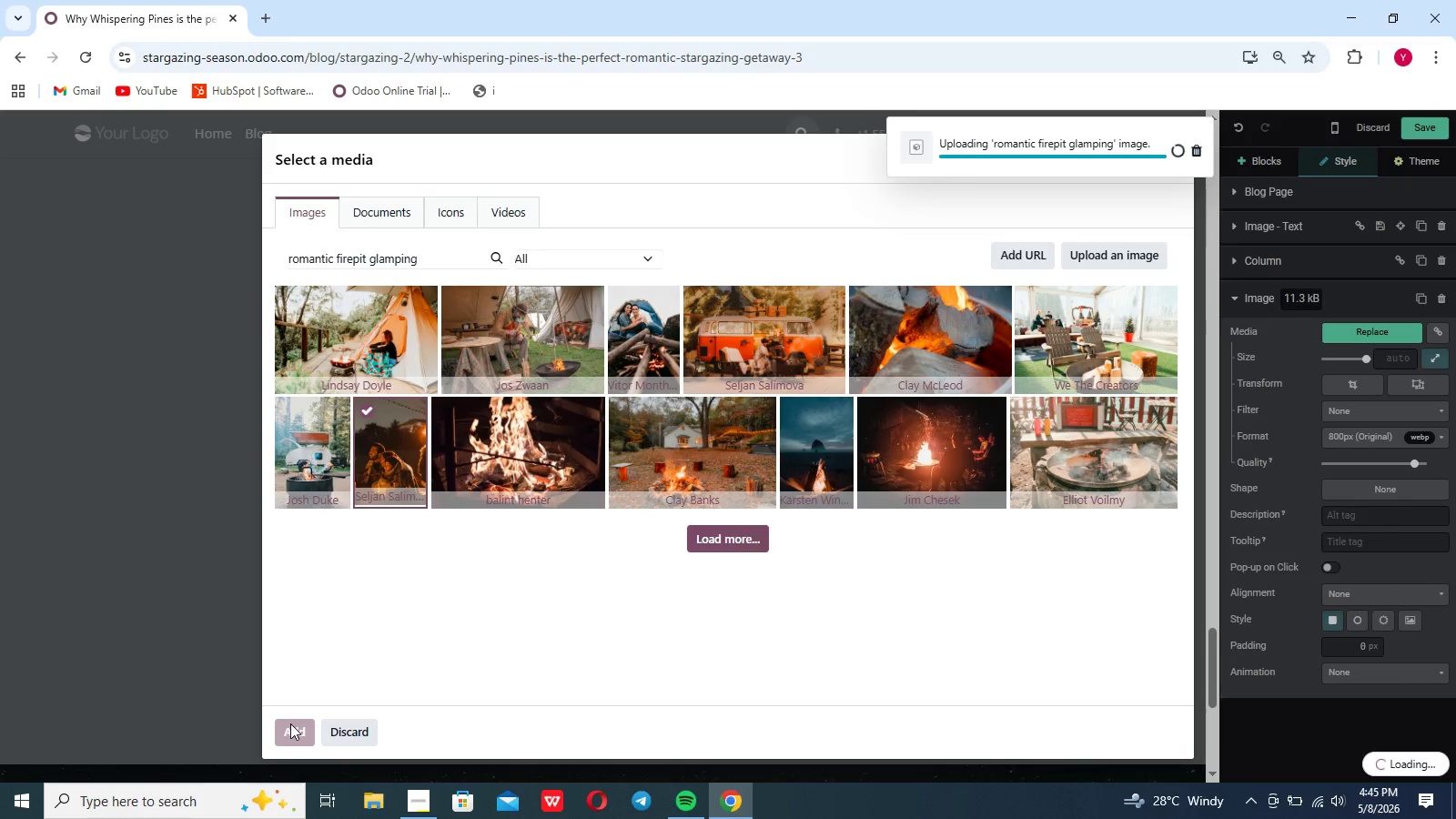 
wait(12.8)
 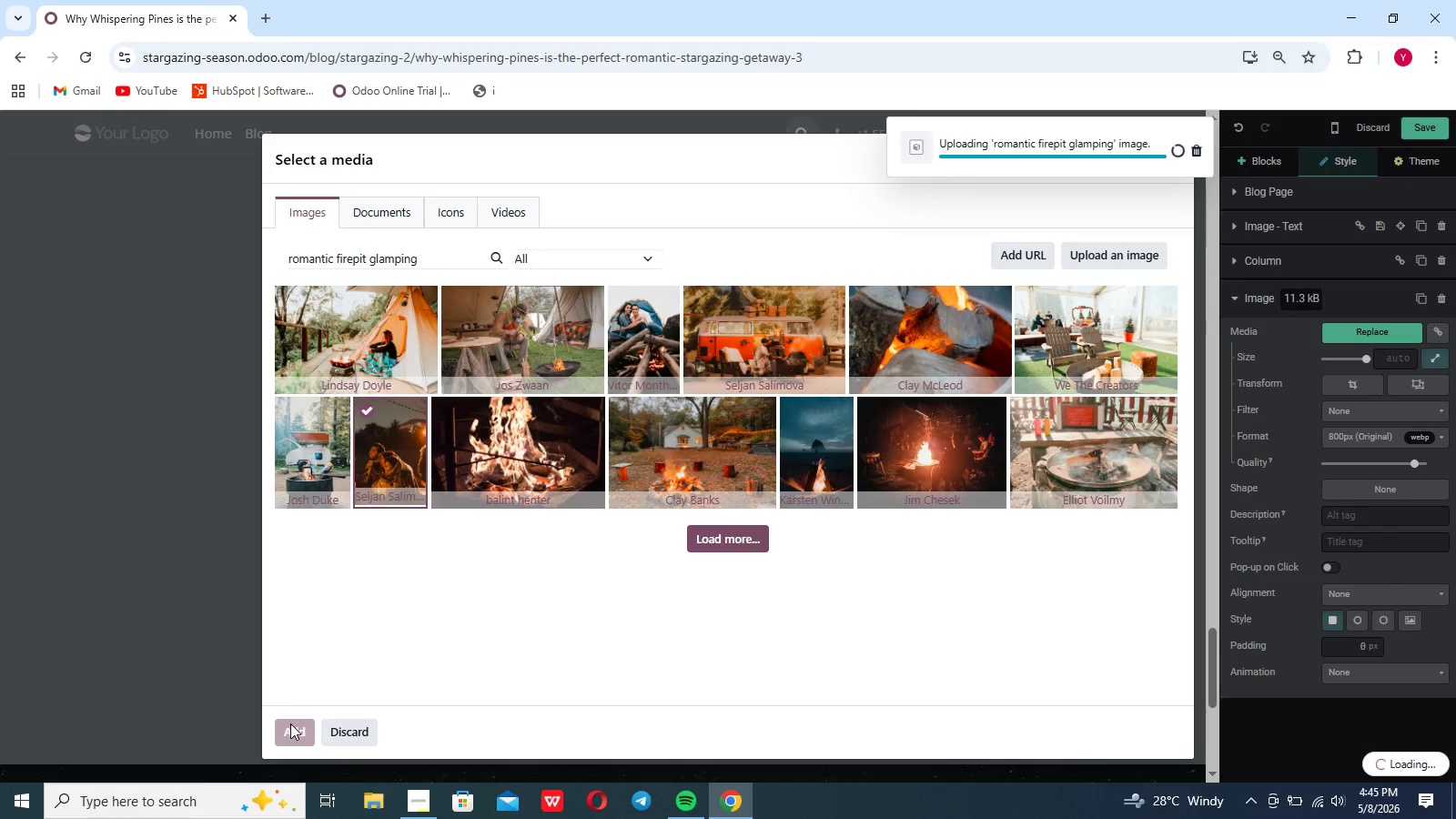 
left_click([400, 446])
 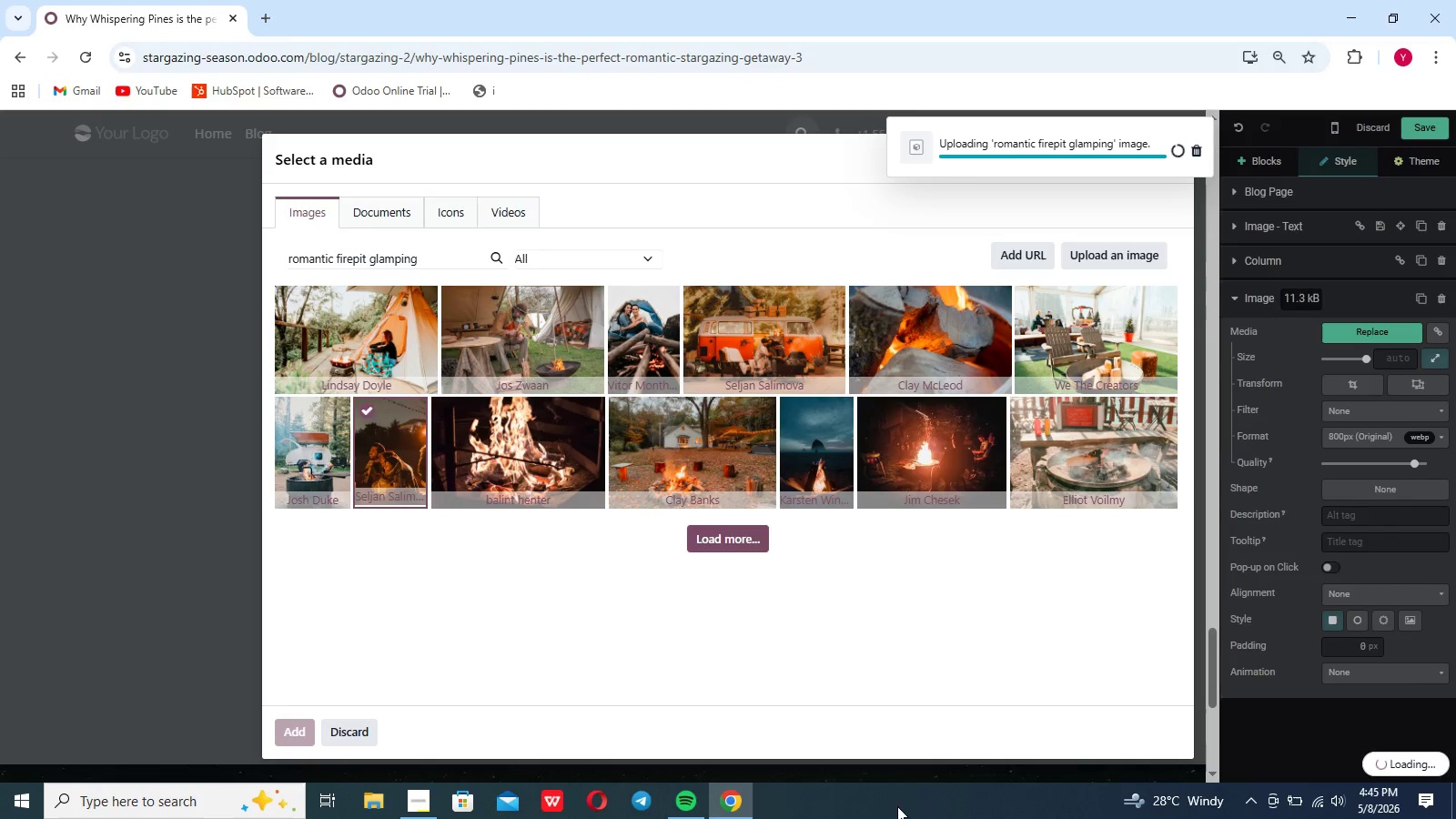 
wait(7.94)
 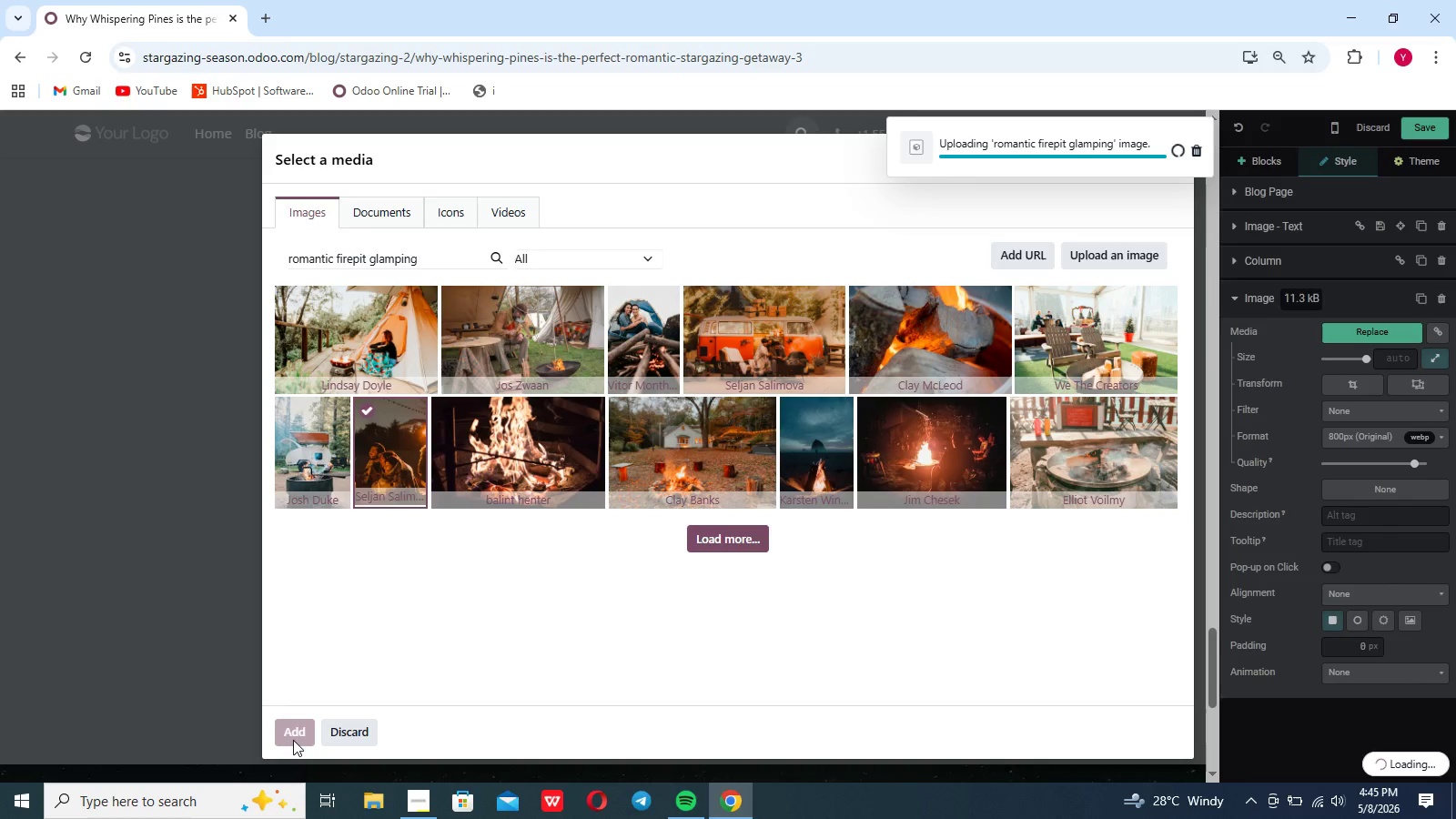 
left_click([1311, 794])
 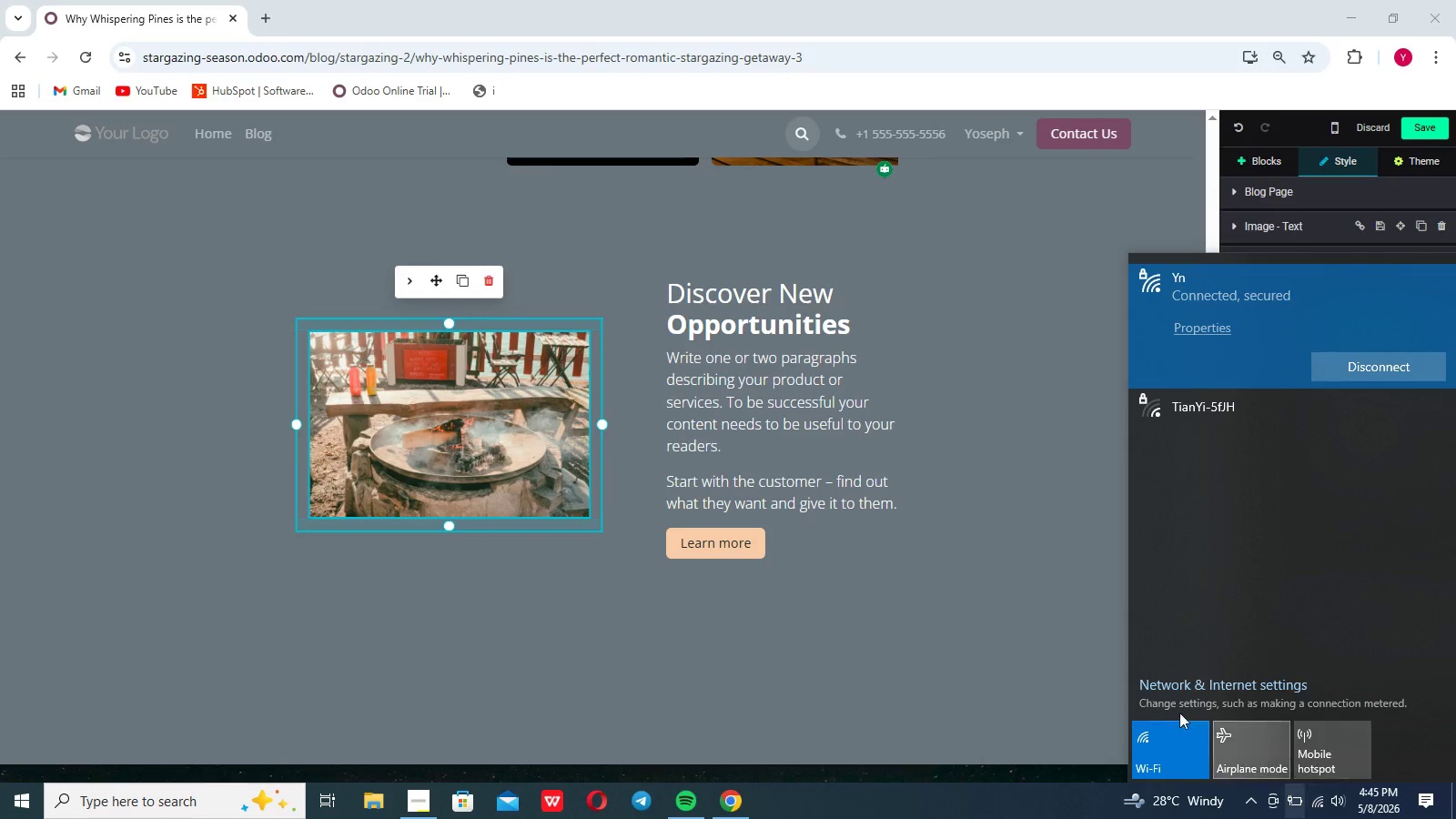 
left_click([921, 585])
 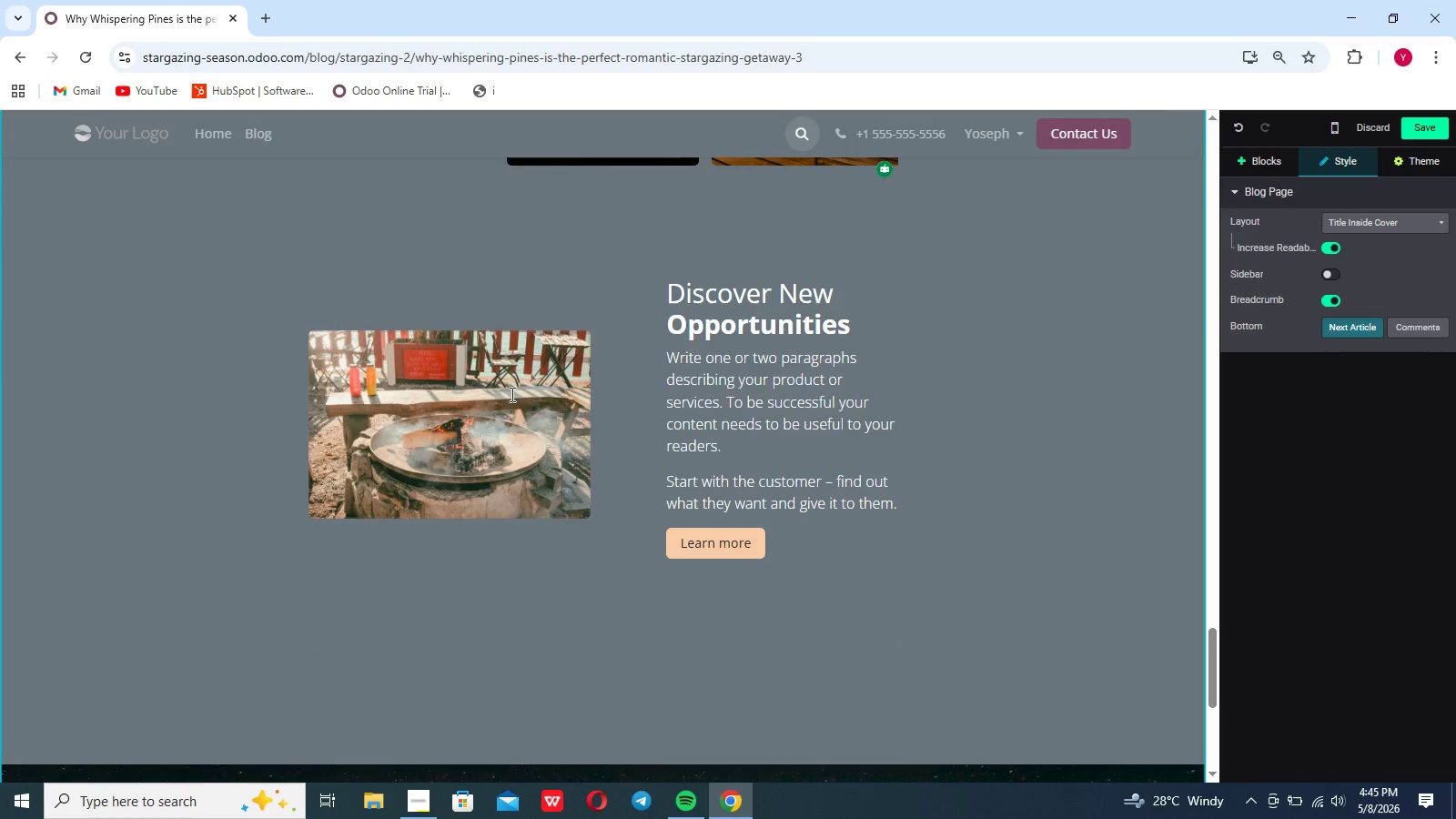 
left_click([511, 394])
 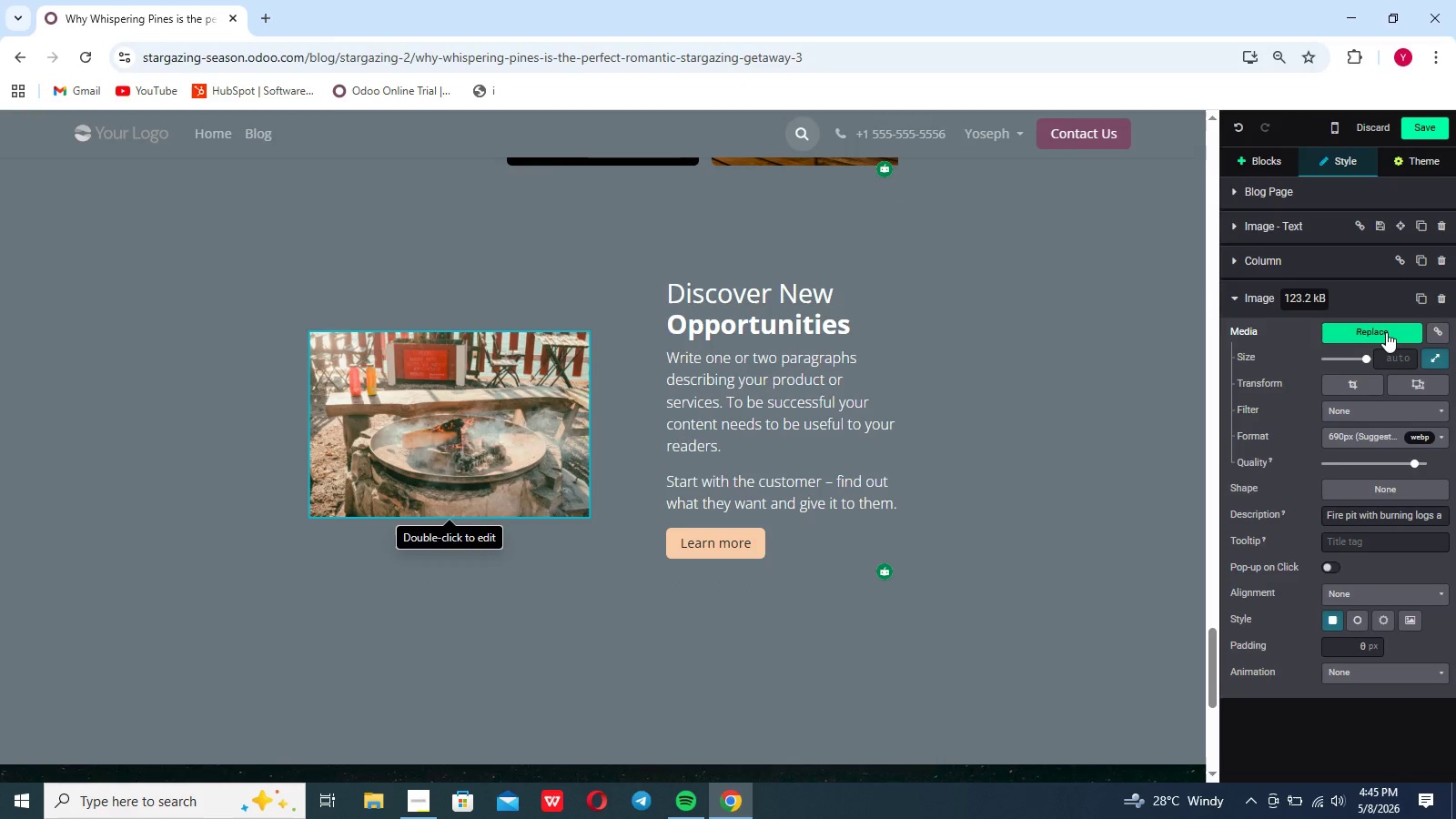 
left_click([1386, 332])
 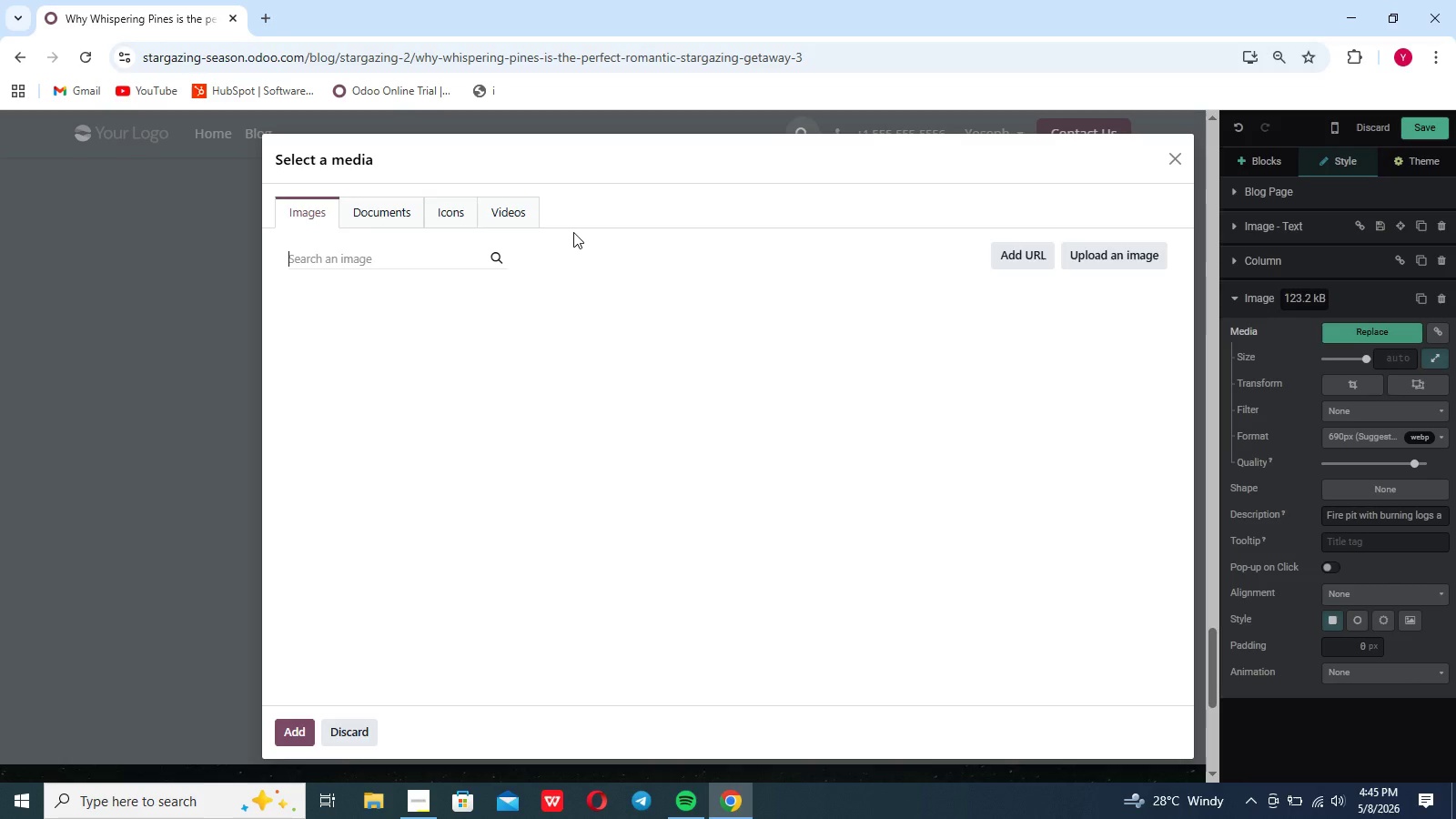 
type(romantic firepit glamping)